 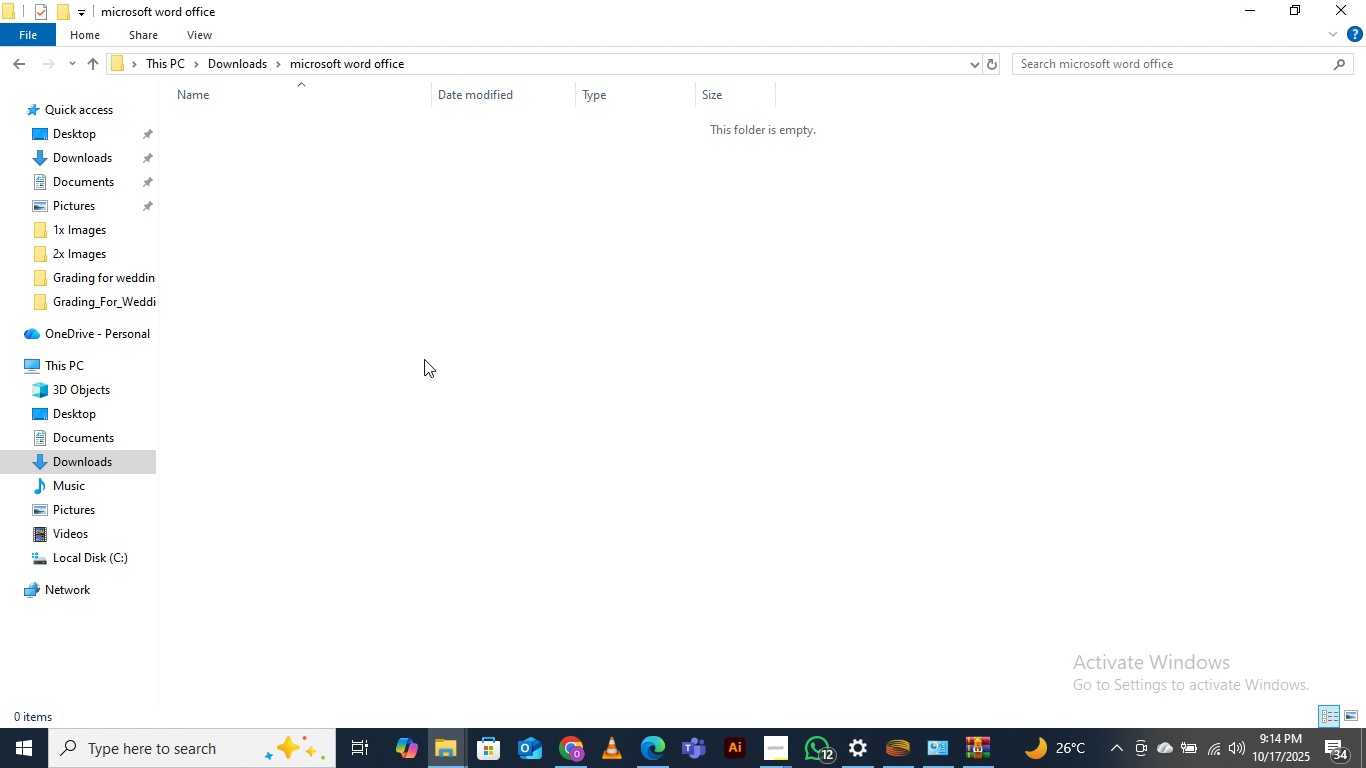 
left_click([417, 328])
 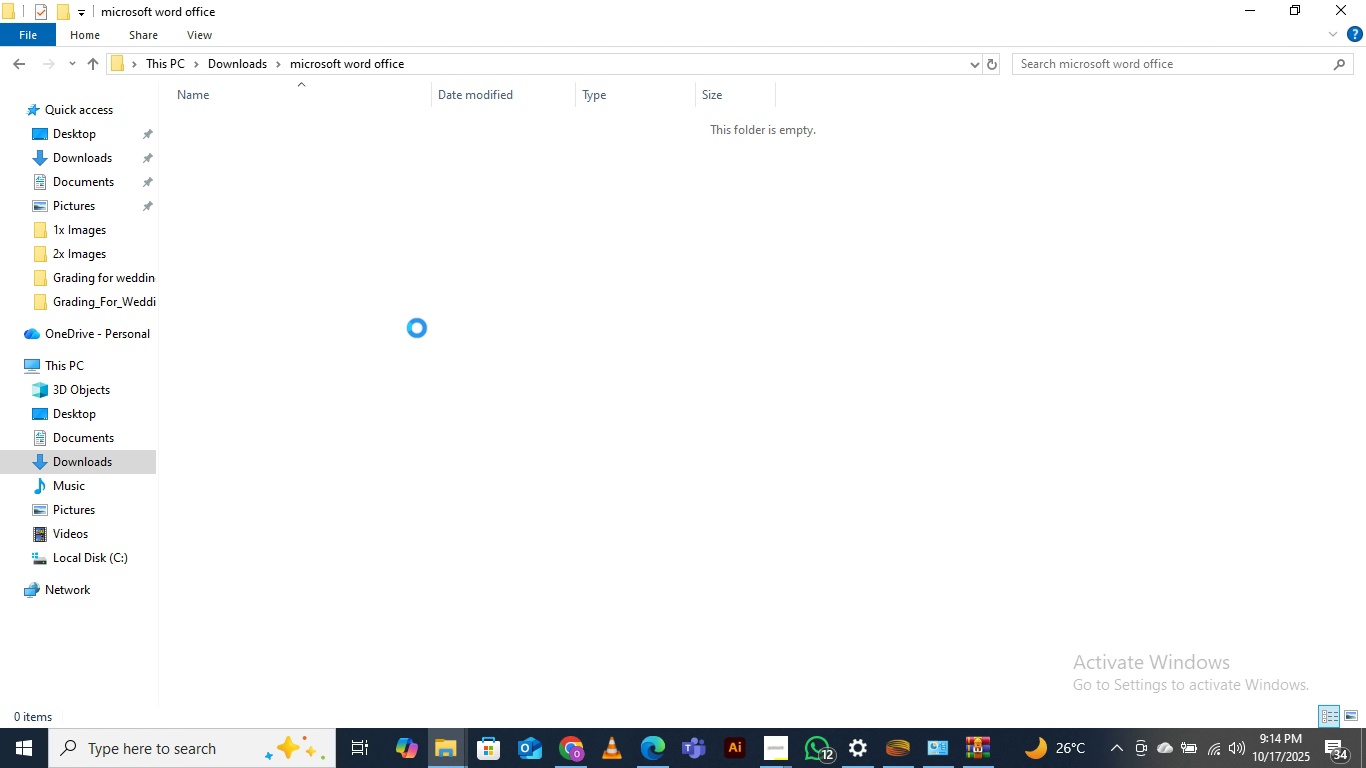 
key(Control+V)
 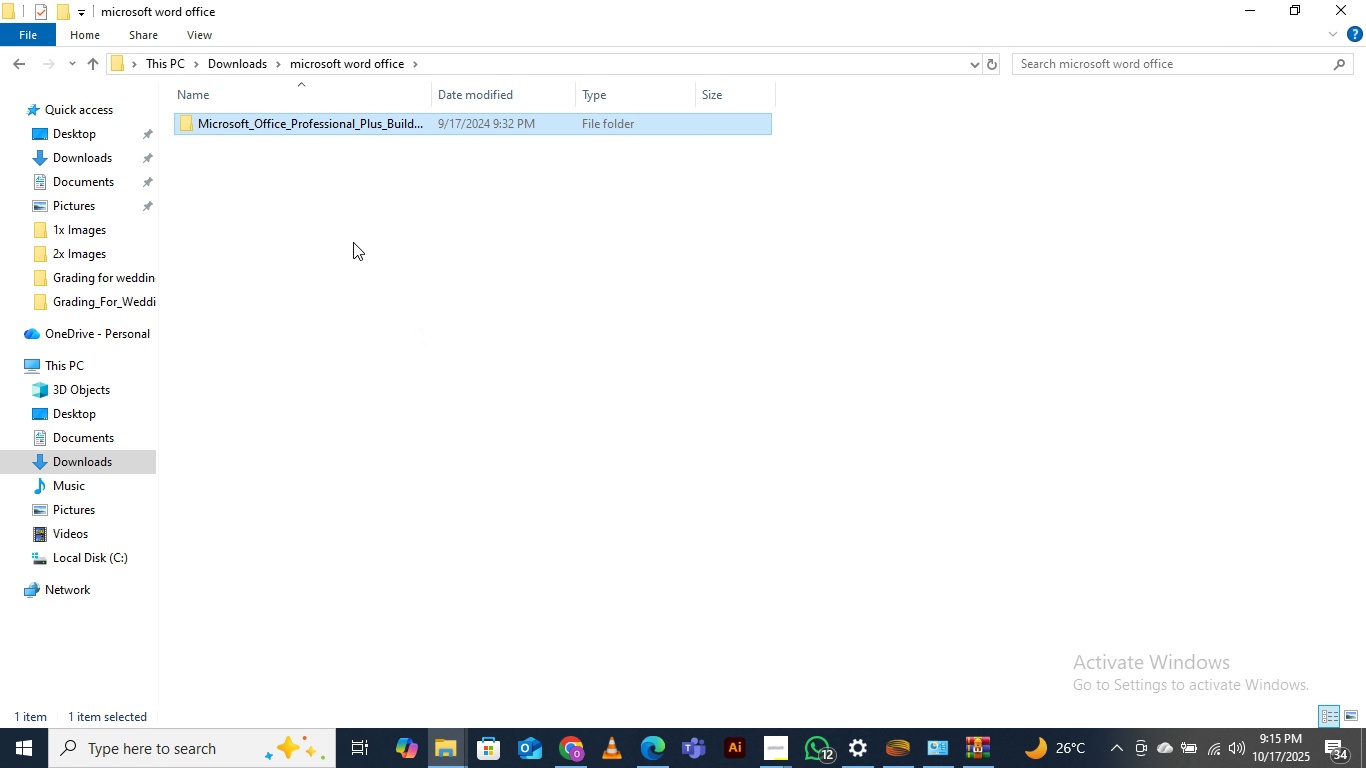 
left_click([332, 199])
 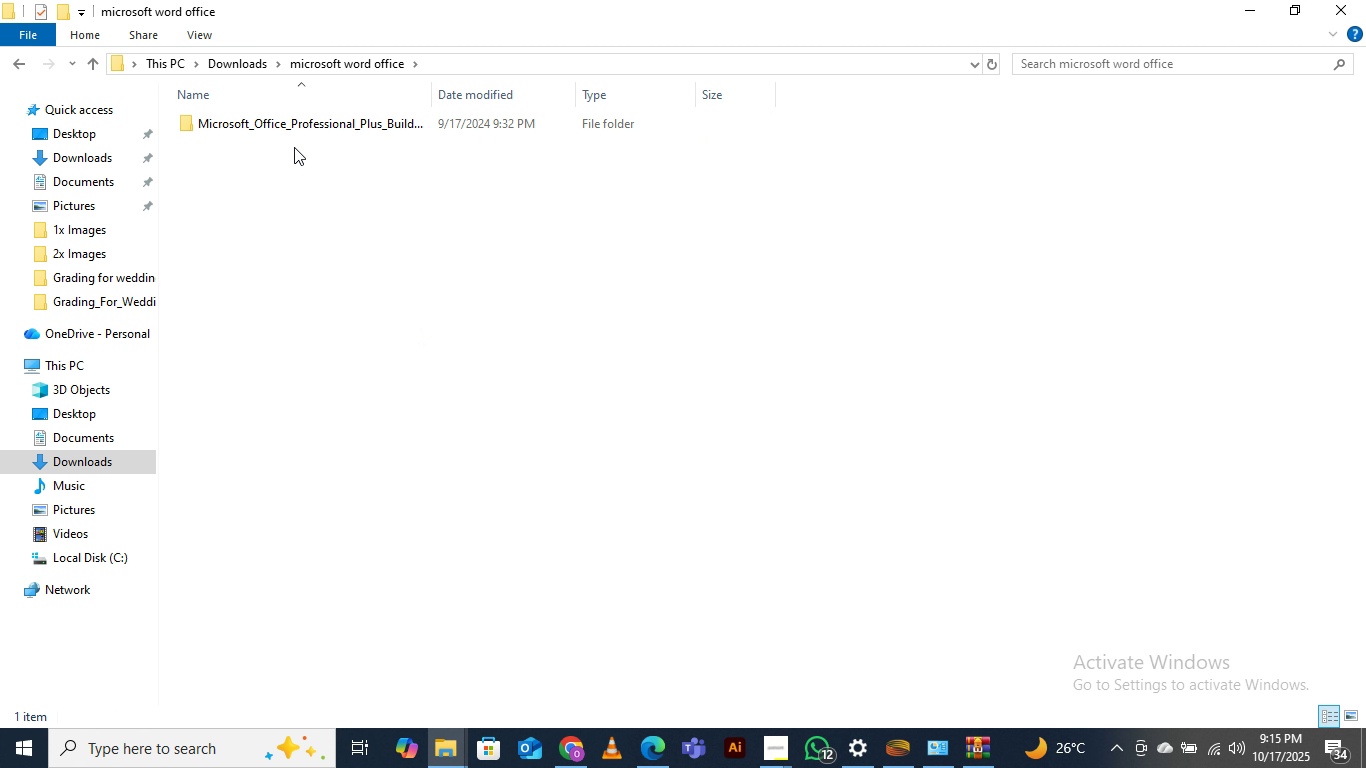 
right_click([289, 147])
 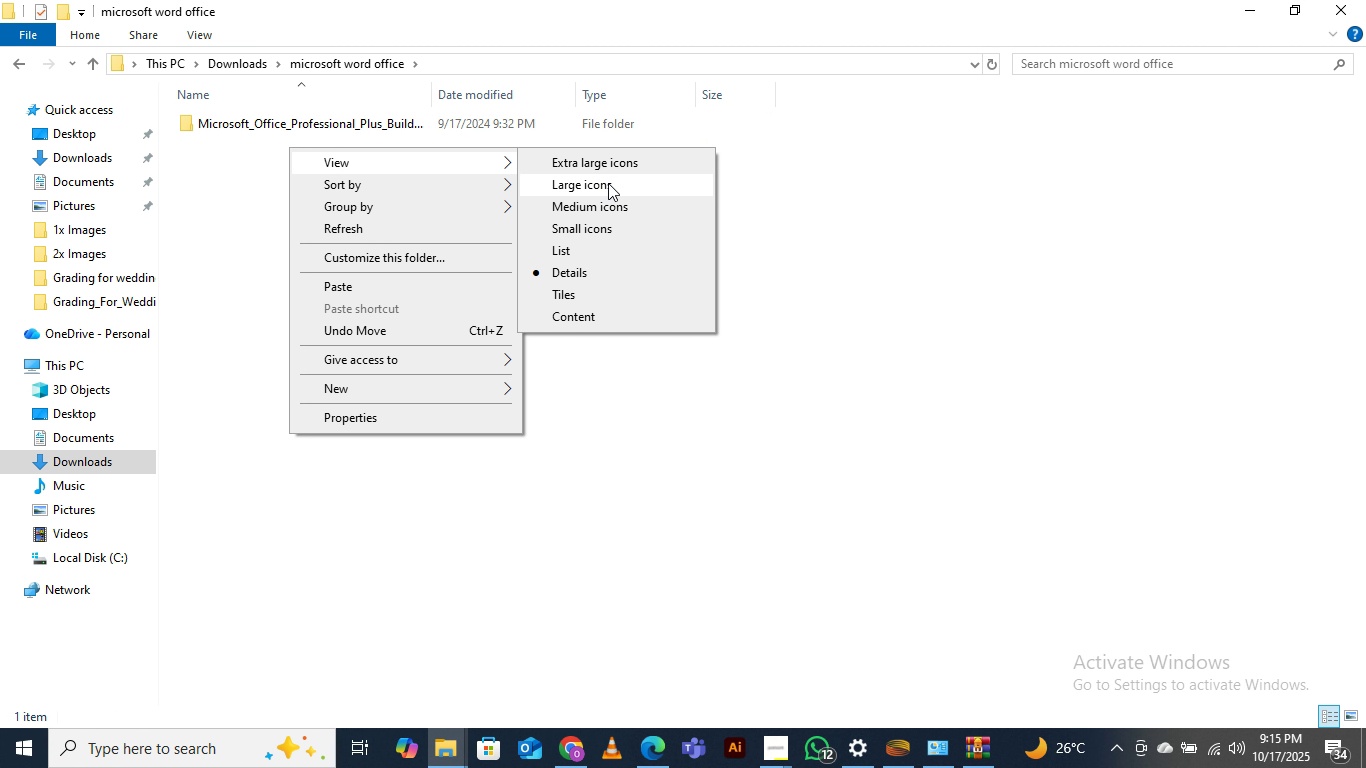 
left_click([608, 183])
 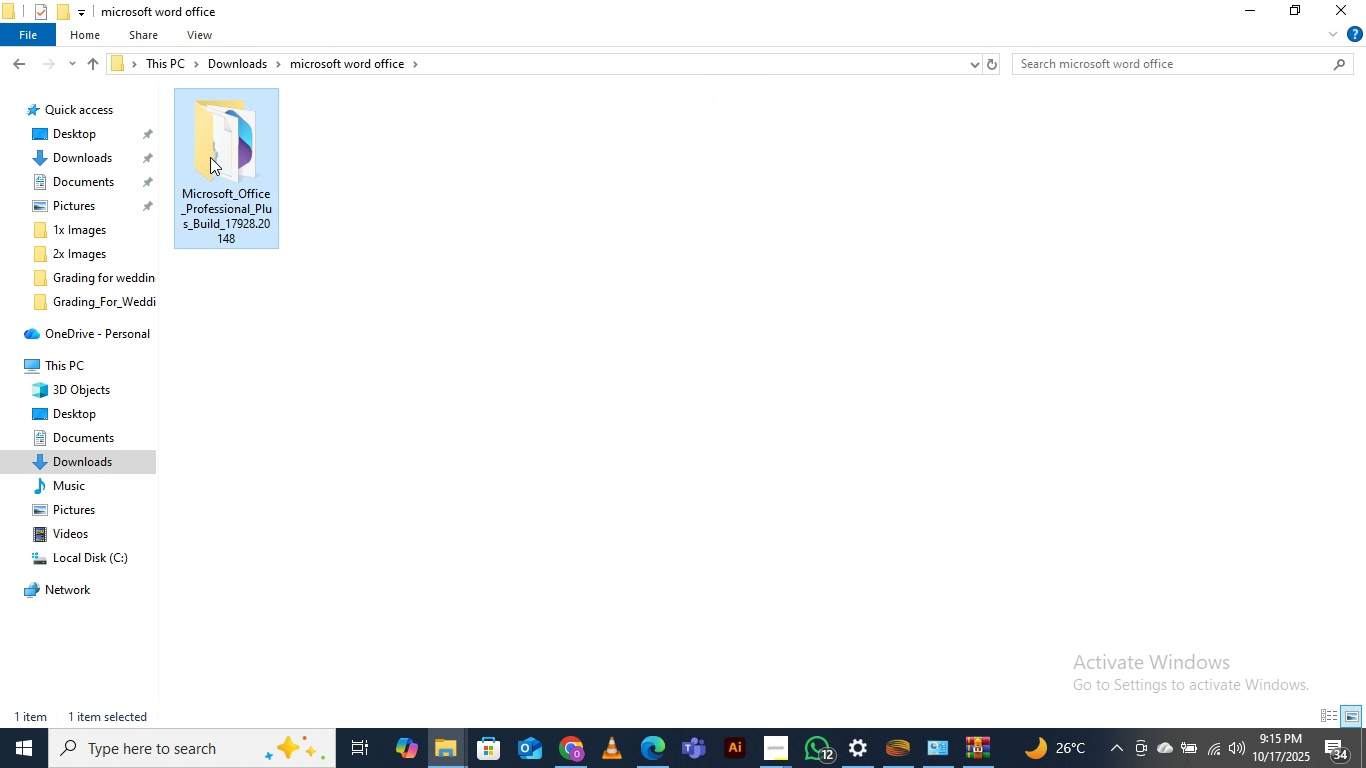 
double_click([210, 157])
 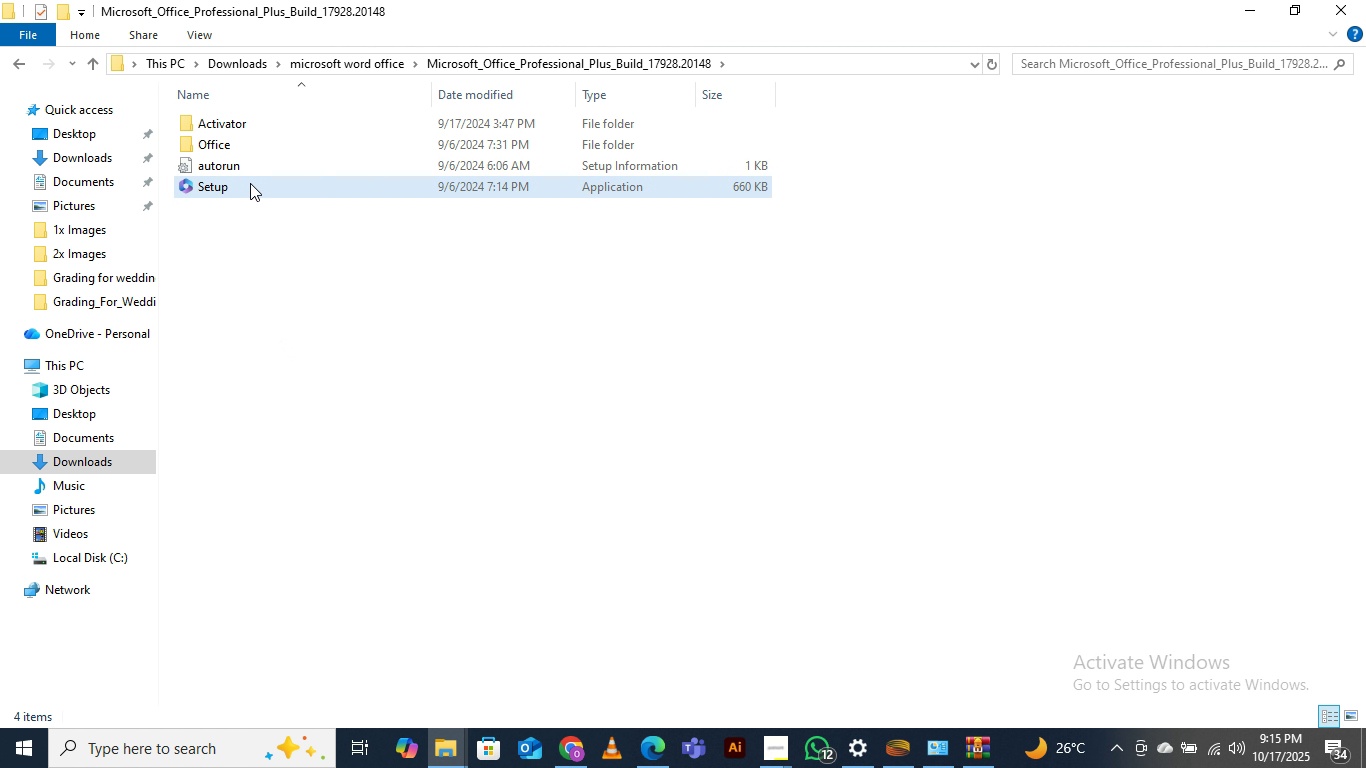 
double_click([250, 183])
 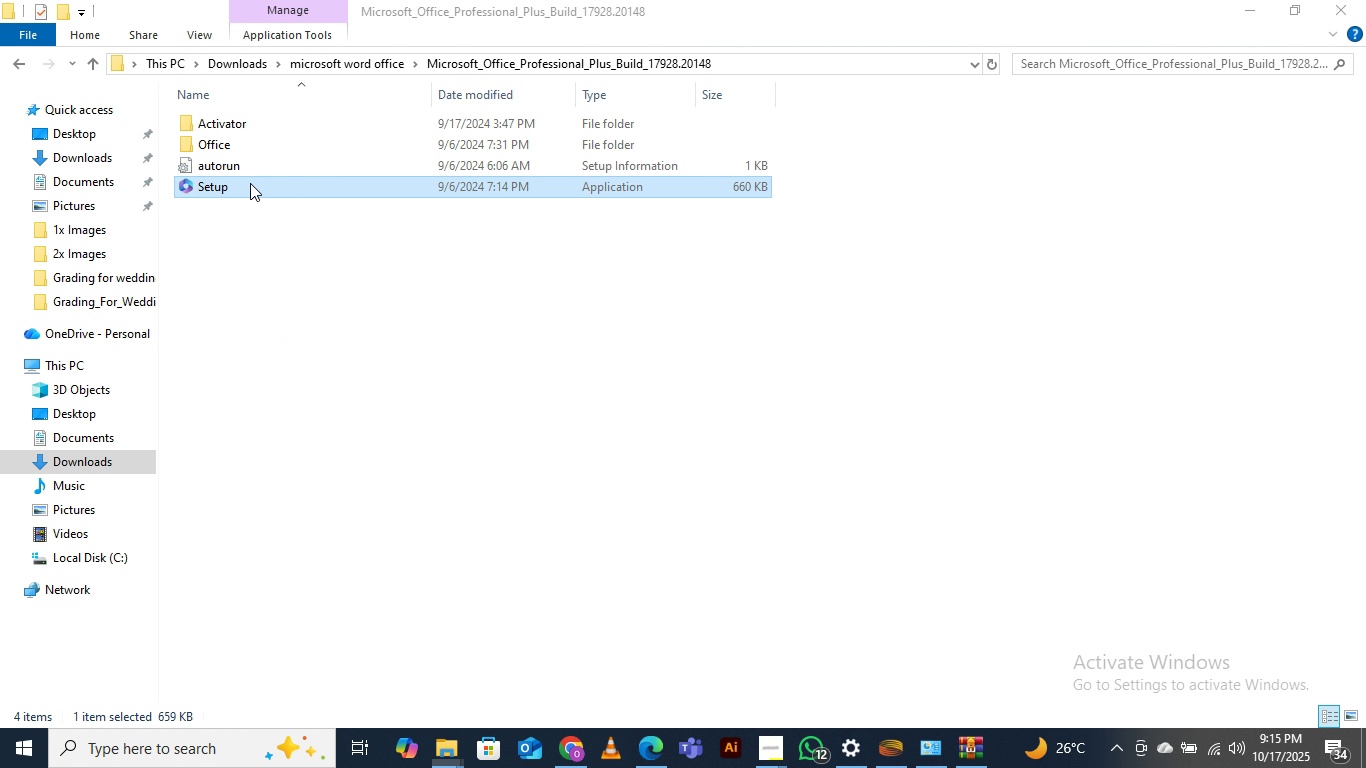 
mouse_move([566, 508])
 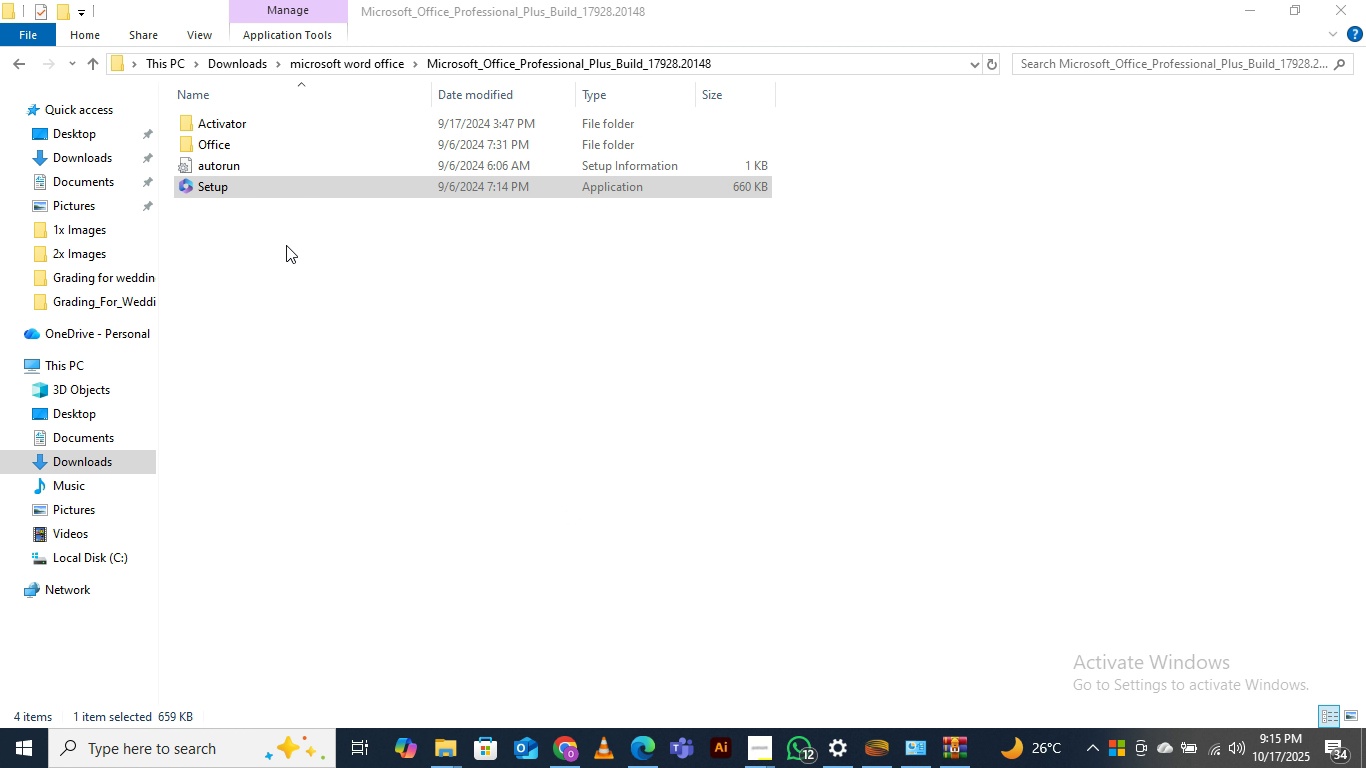 
wait(5.71)
 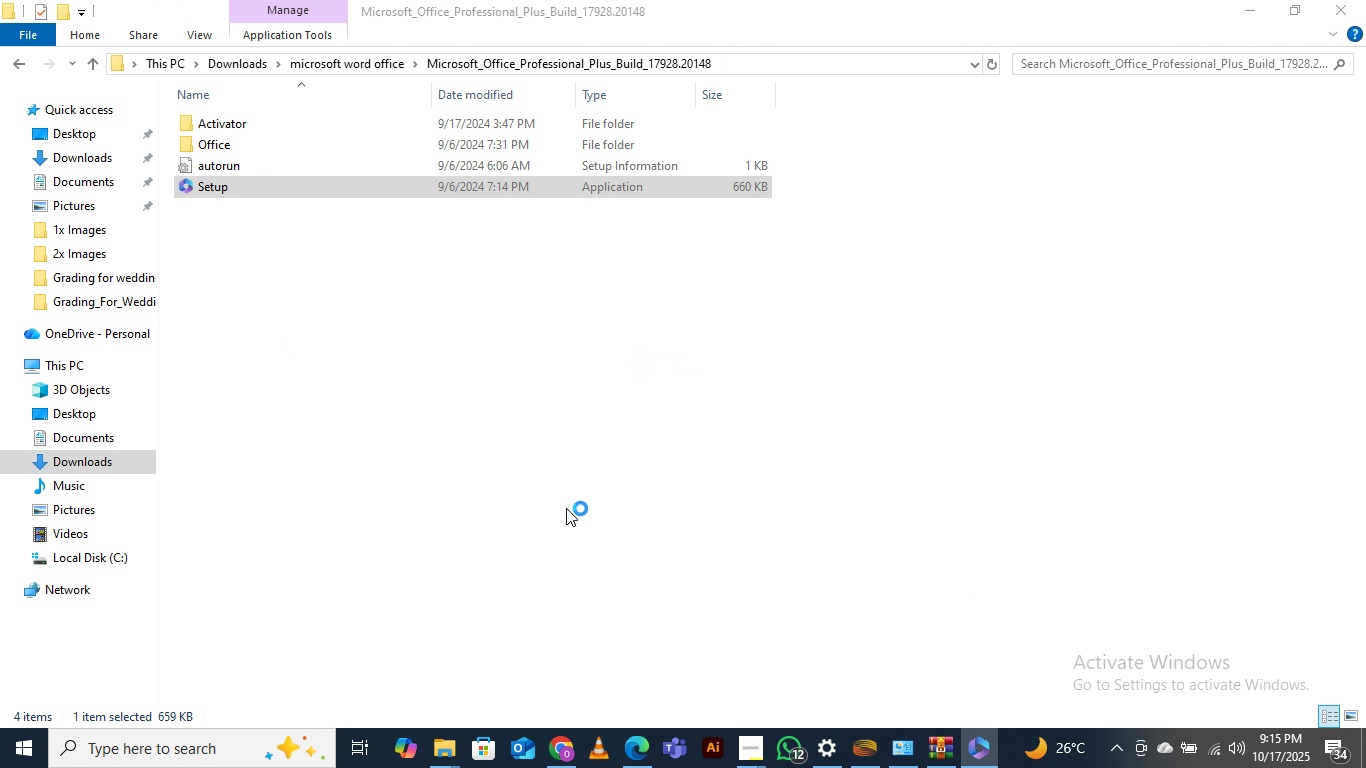 
left_click([354, 320])
 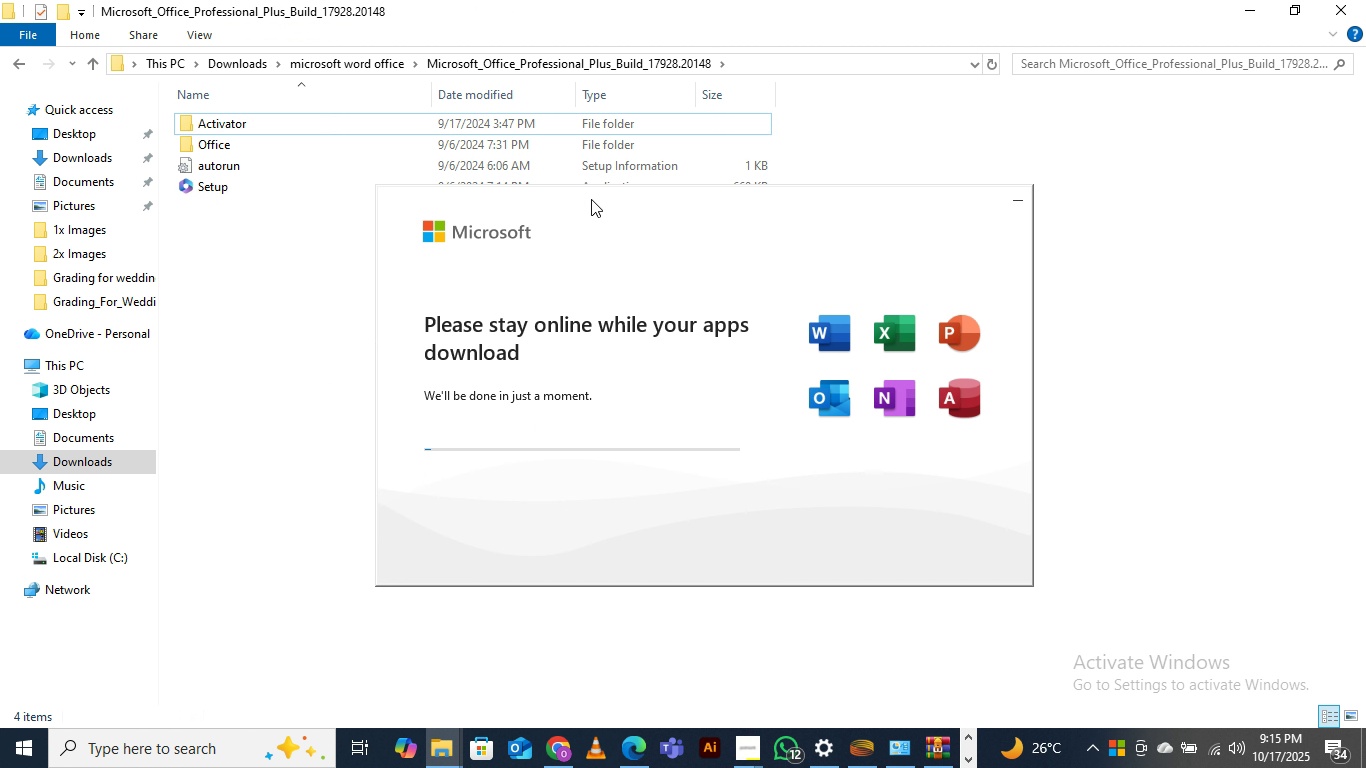 
wait(10.15)
 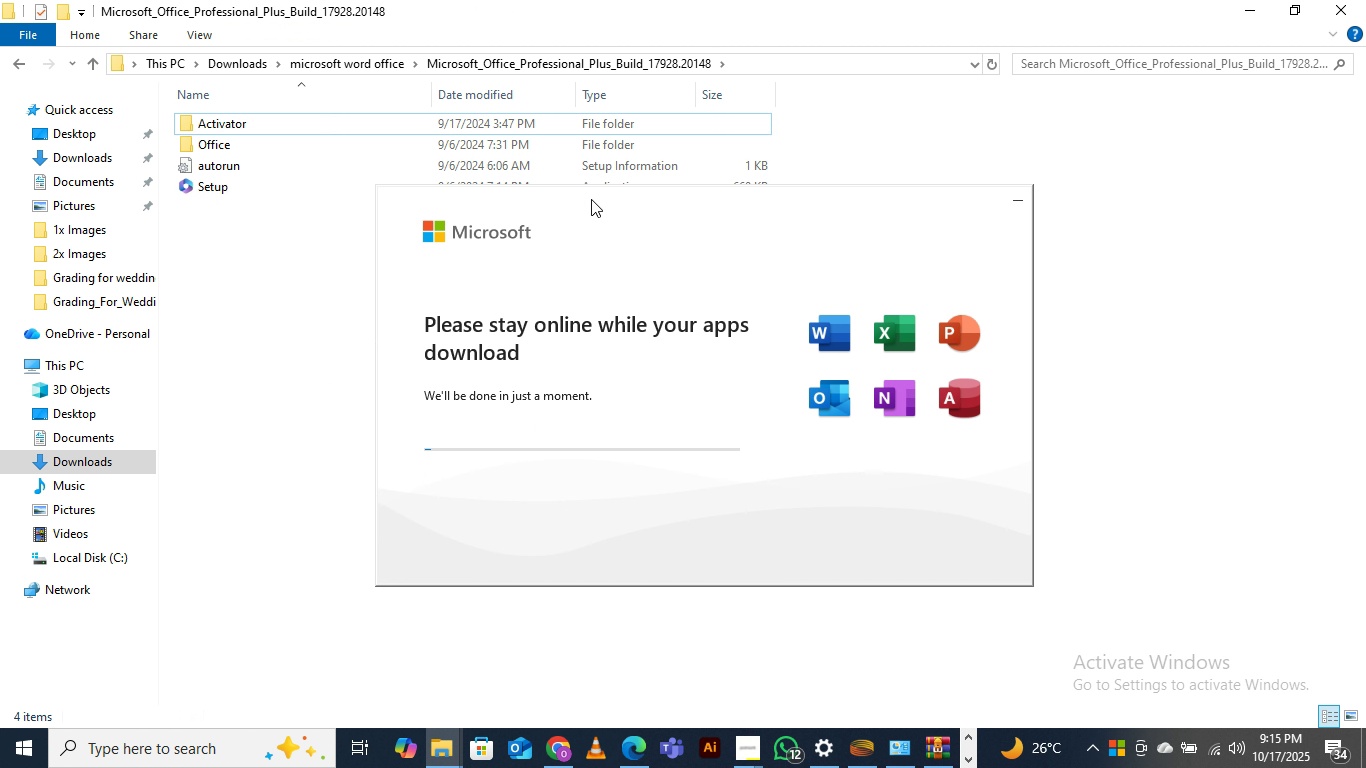 
left_click([964, 737])
 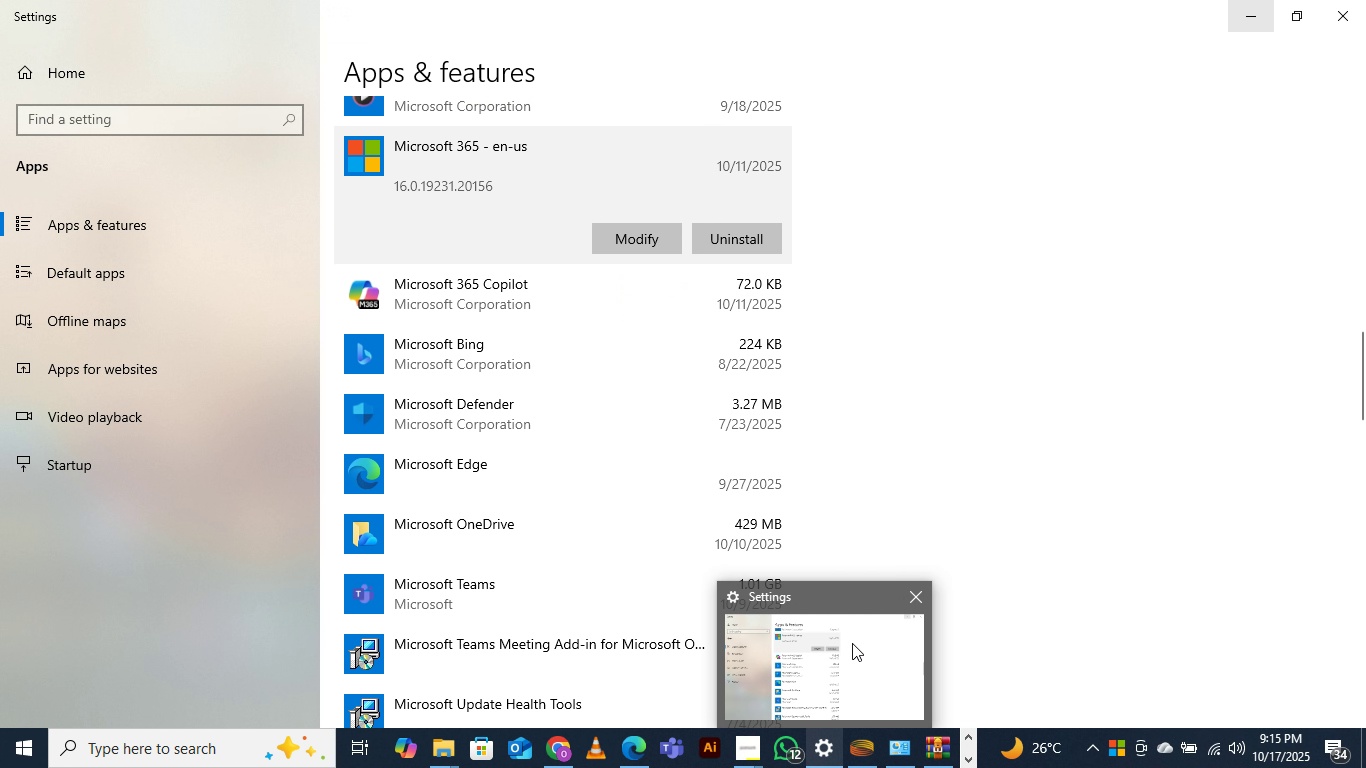 
wait(6.48)
 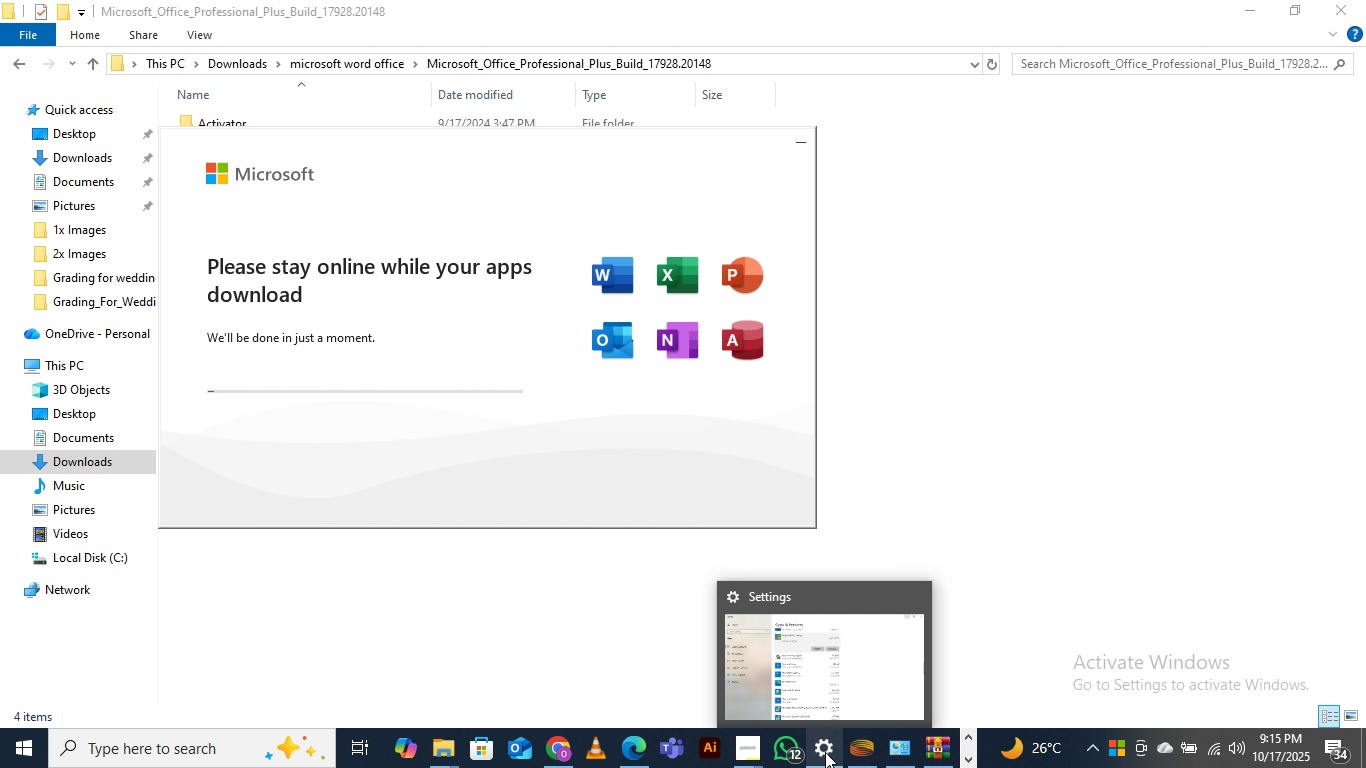 
left_click([906, 589])
 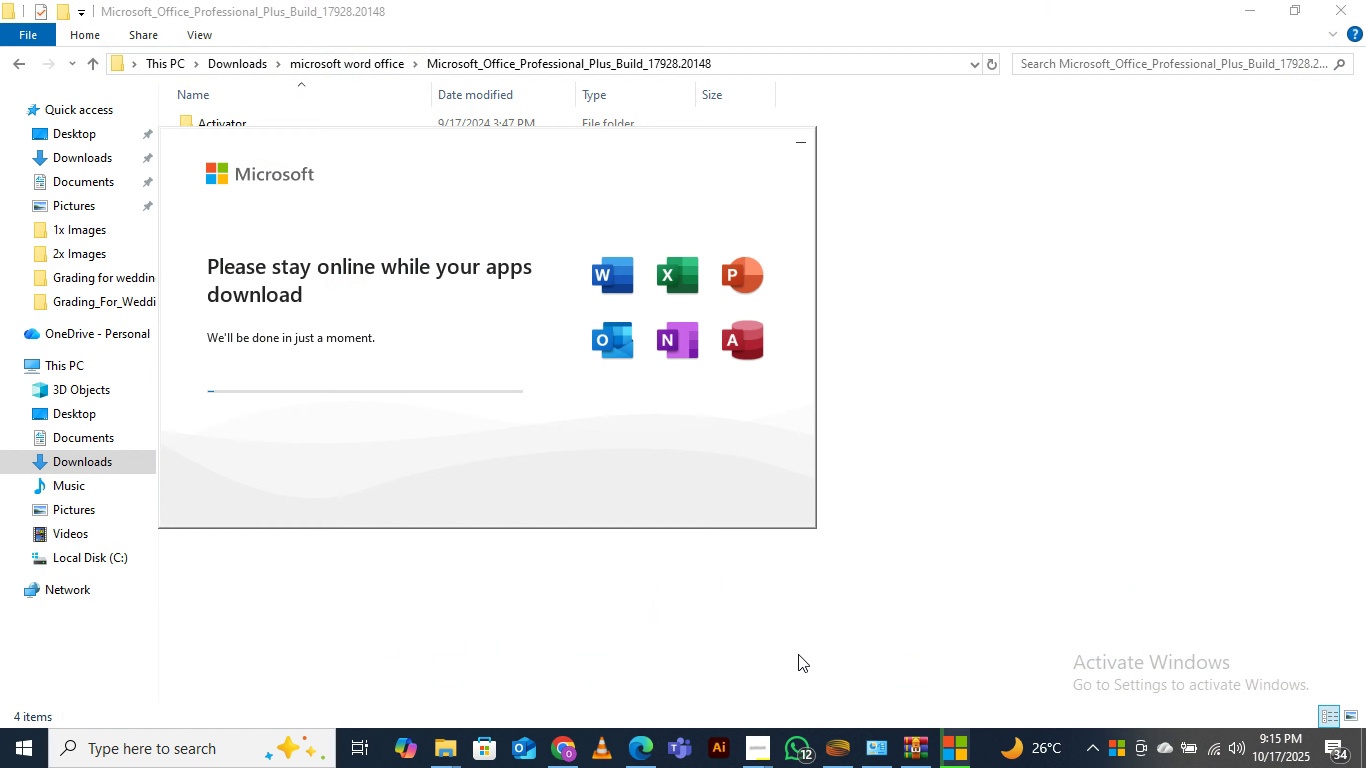 
mouse_move([763, 653])
 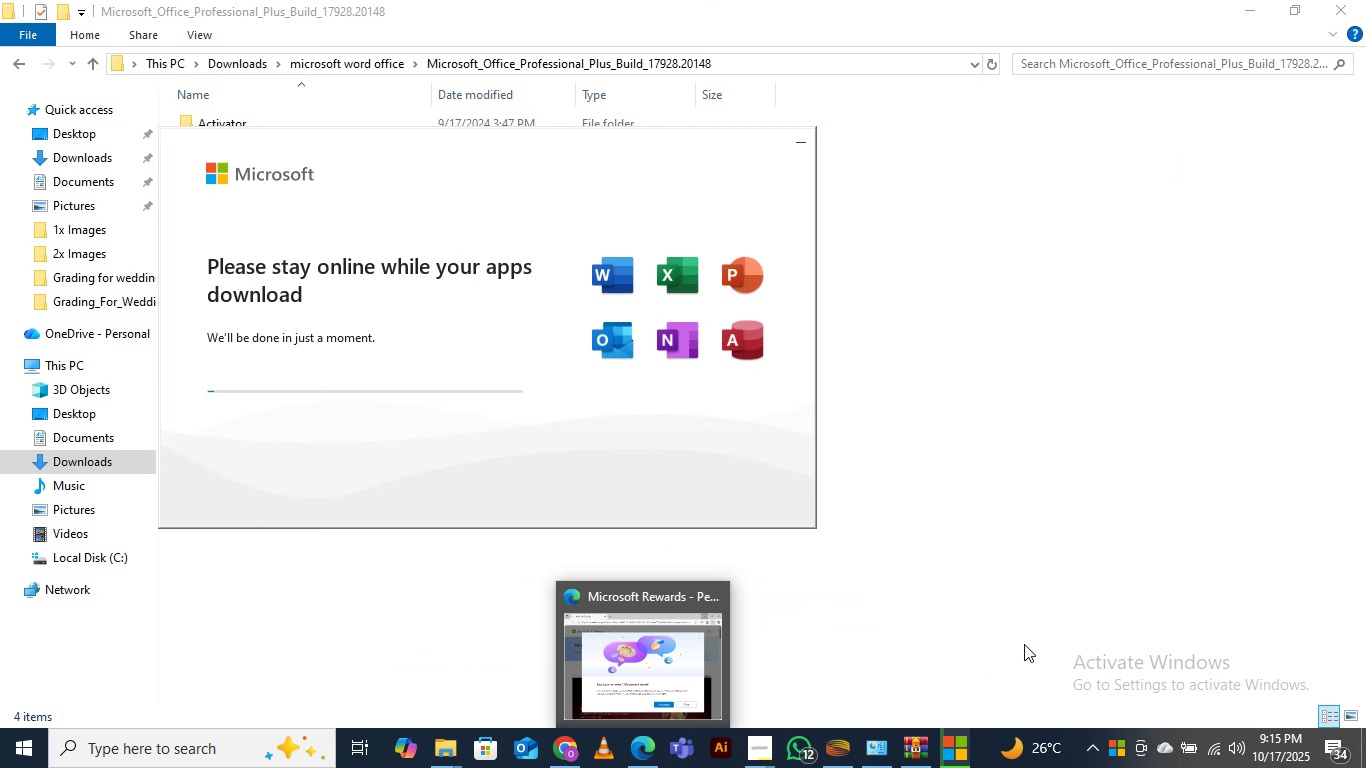 
wait(8.41)
 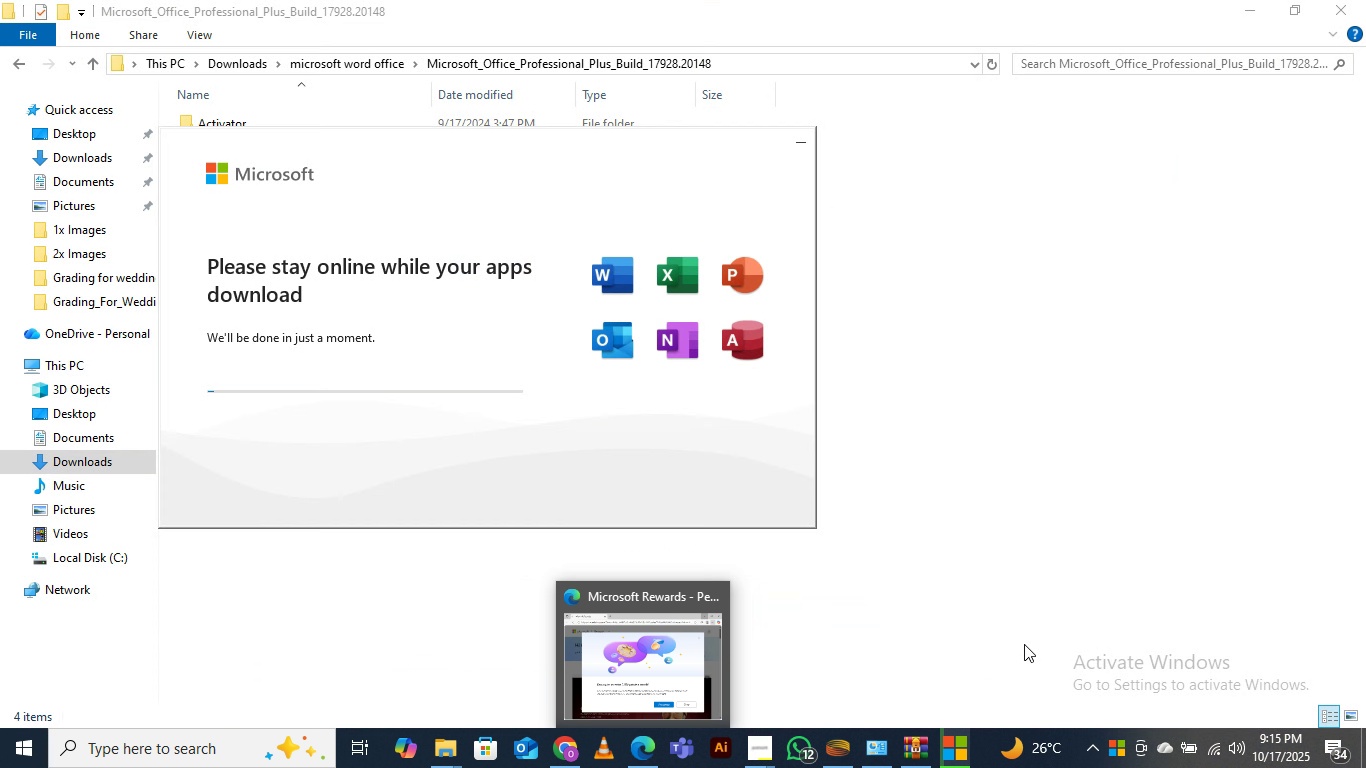 
left_click([961, 595])
 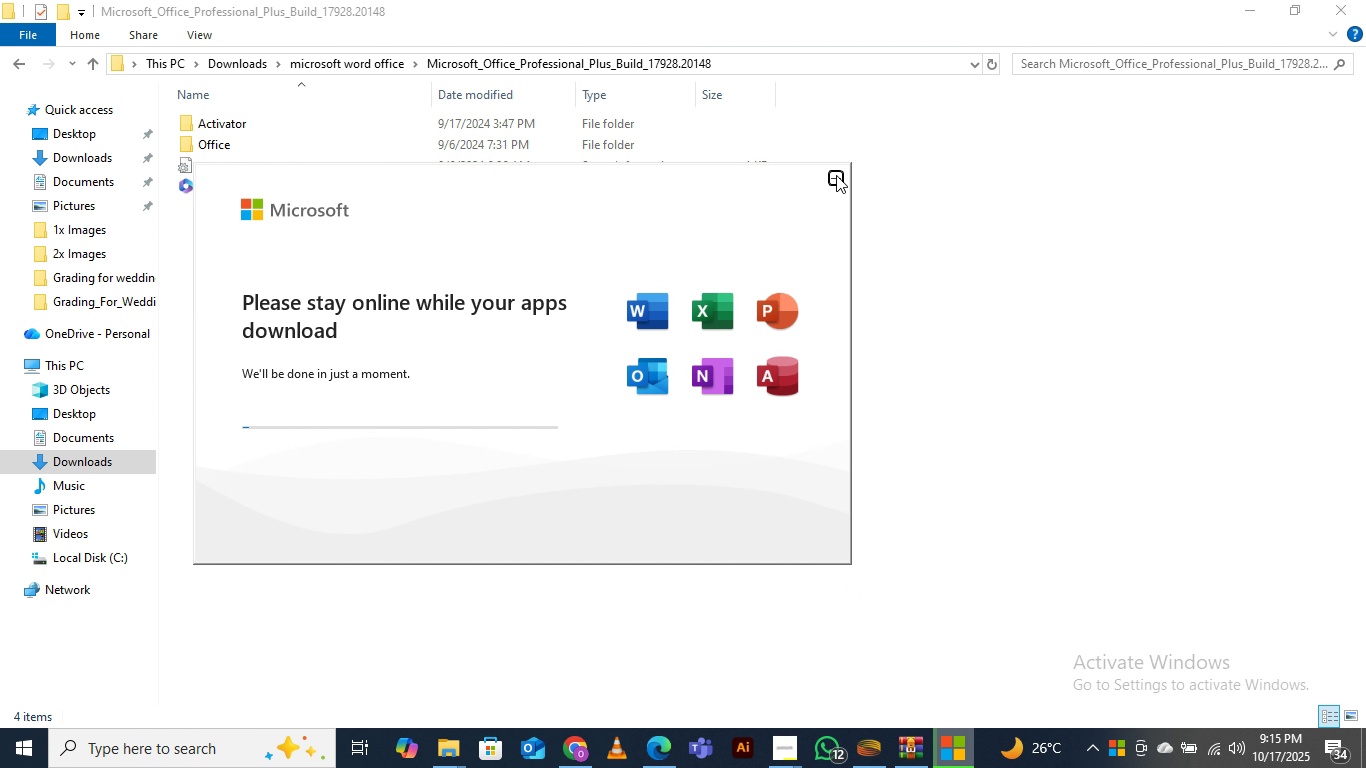 
wait(11.3)
 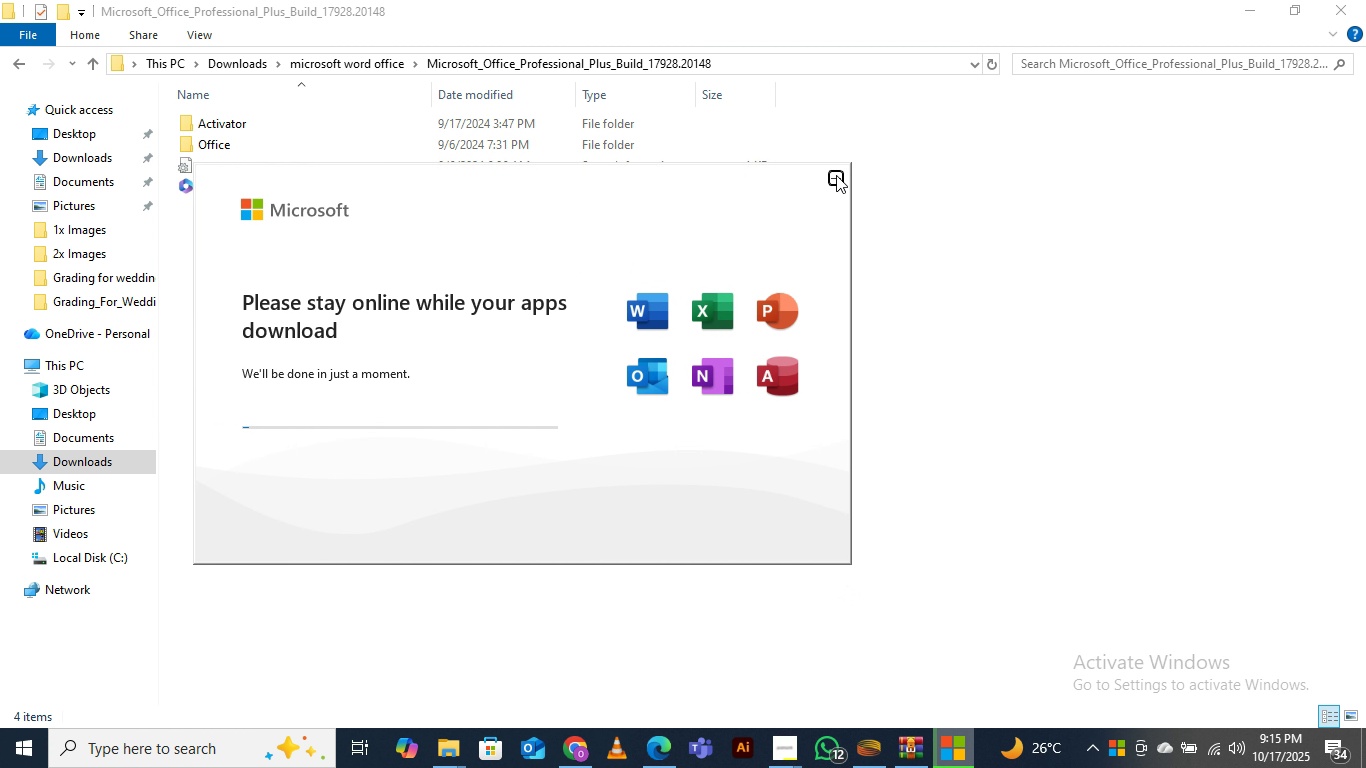 
left_click([957, 217])
 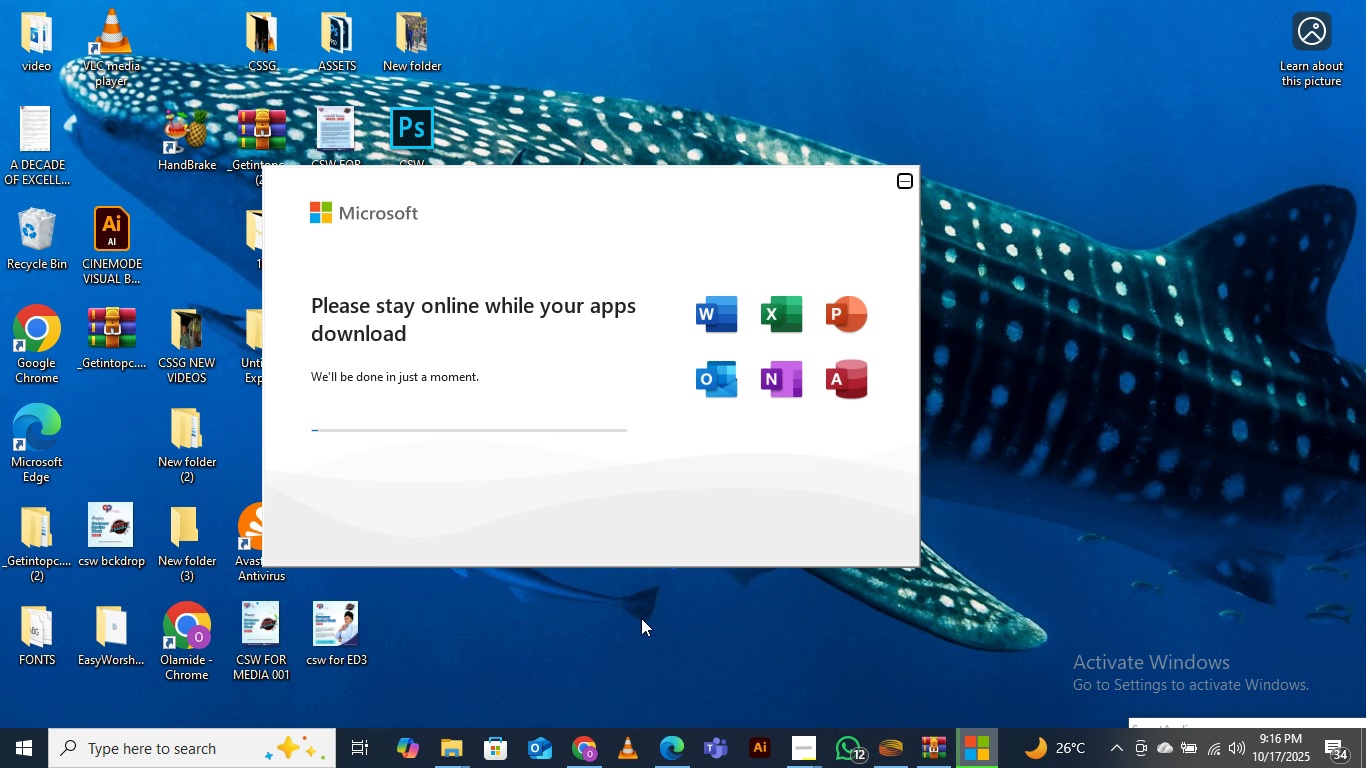 
wait(5.97)
 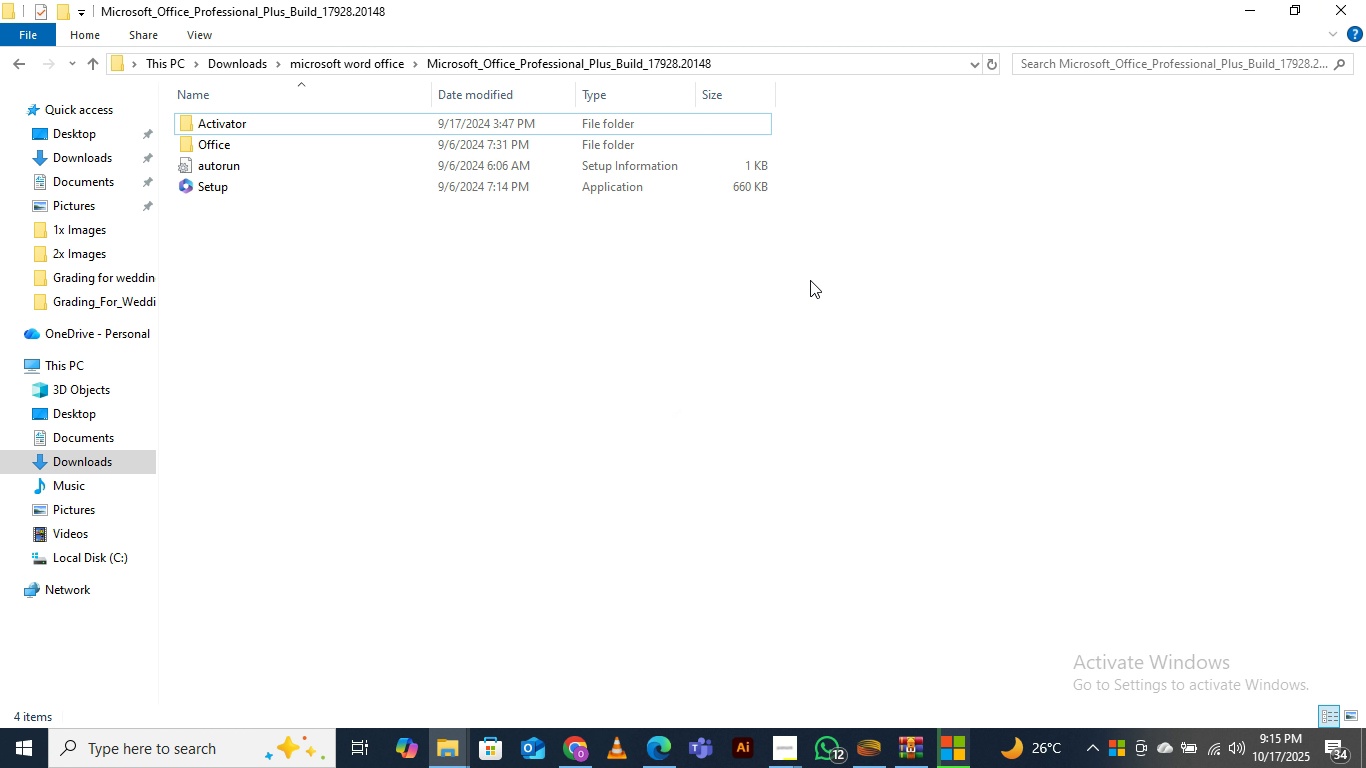 
left_click([581, 766])
 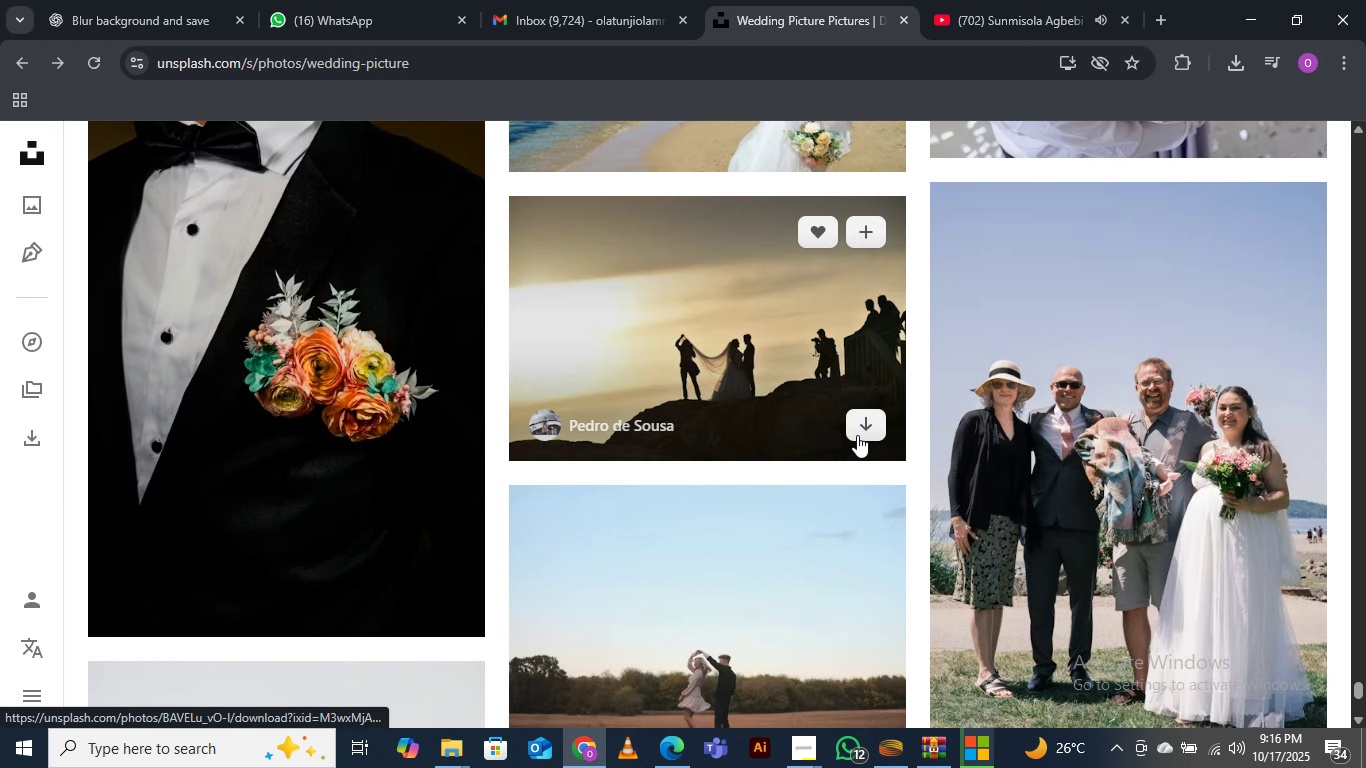 
scroll: coordinate [917, 573], scroll_direction: down, amount: 10.0
 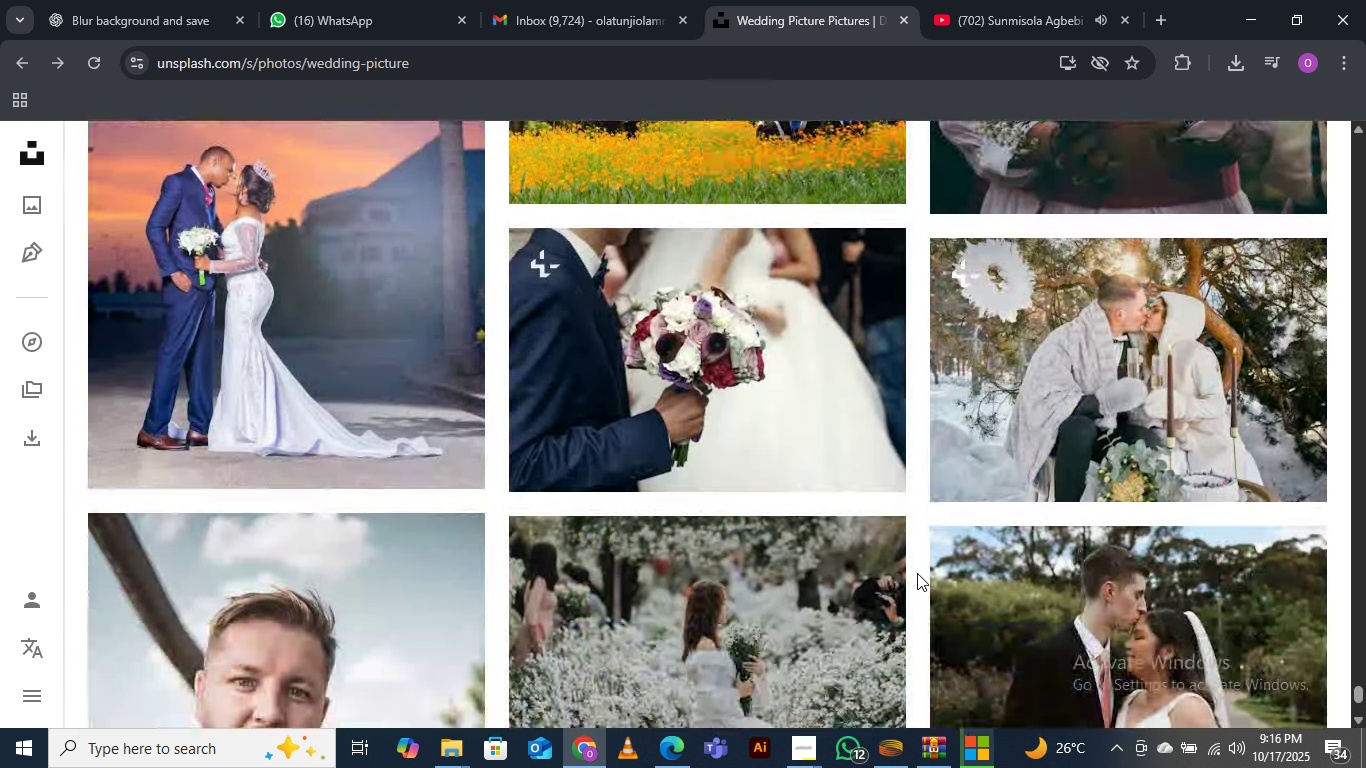 
left_click([431, 677])
 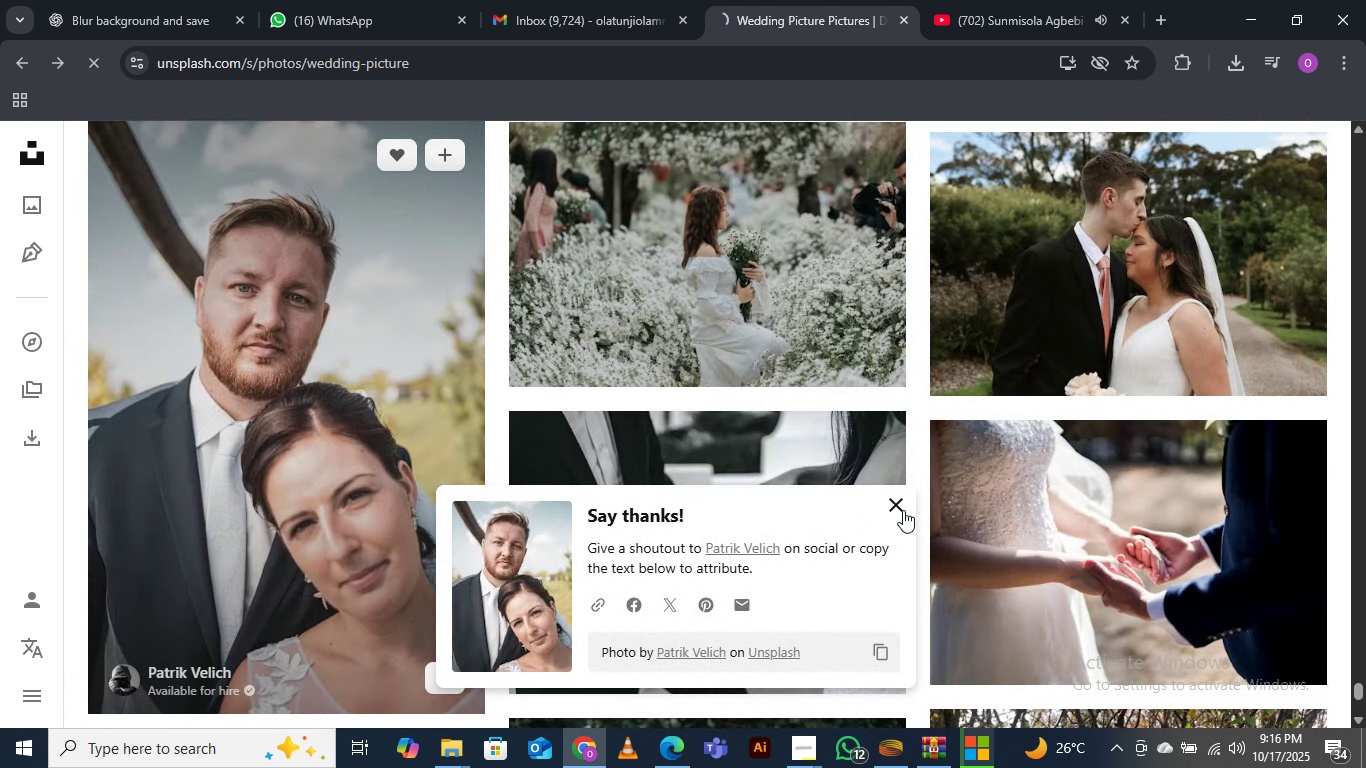 
left_click([895, 497])
 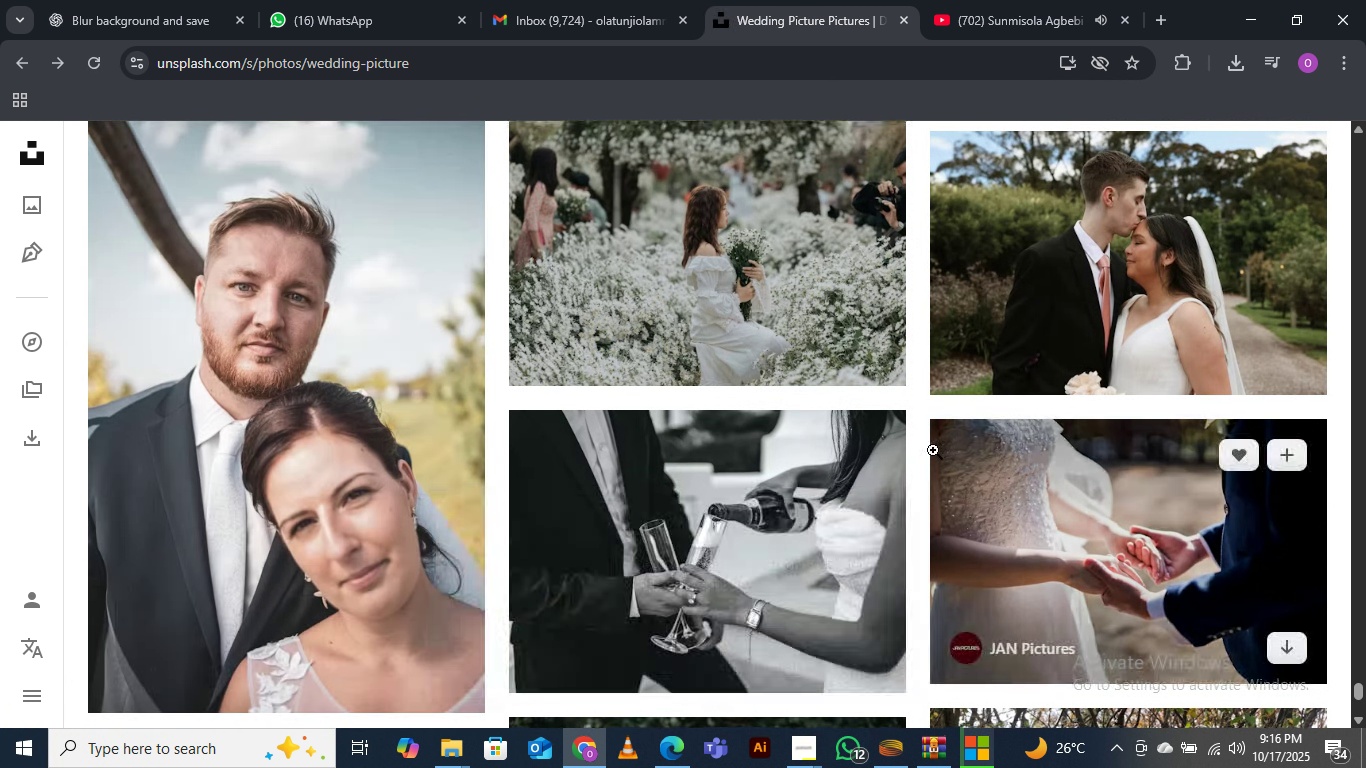 
scroll: coordinate [911, 506], scroll_direction: down, amount: 5.0
 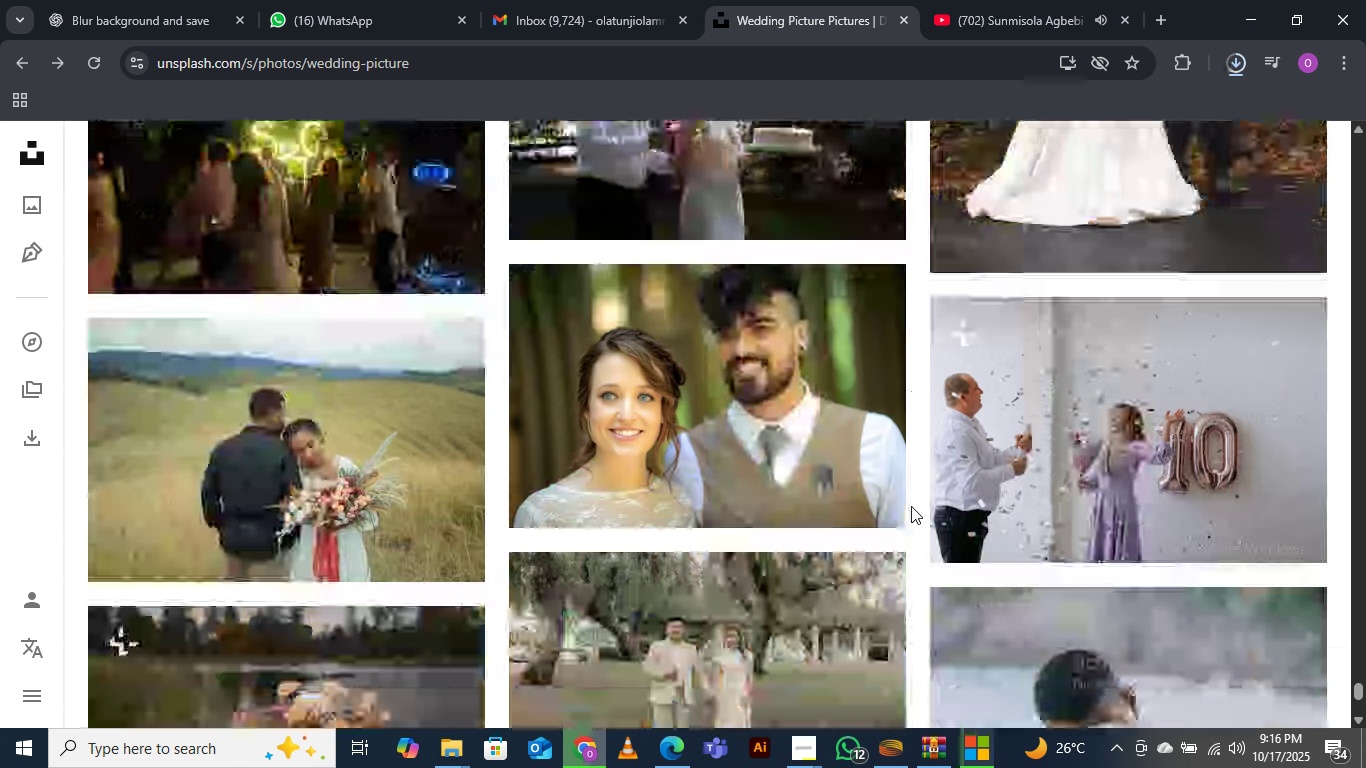 
scroll: coordinate [911, 506], scroll_direction: up, amount: 2.0
 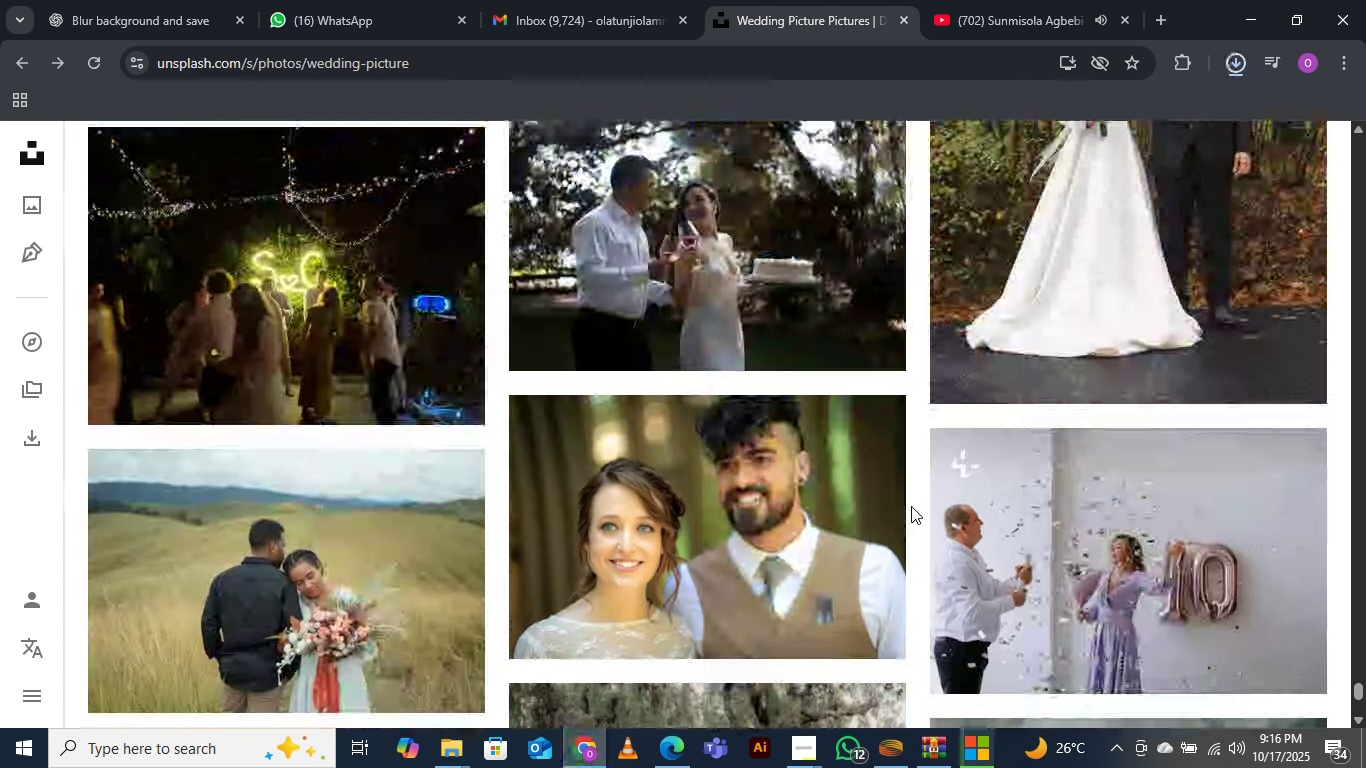 
scroll: coordinate [911, 506], scroll_direction: down, amount: 4.0
 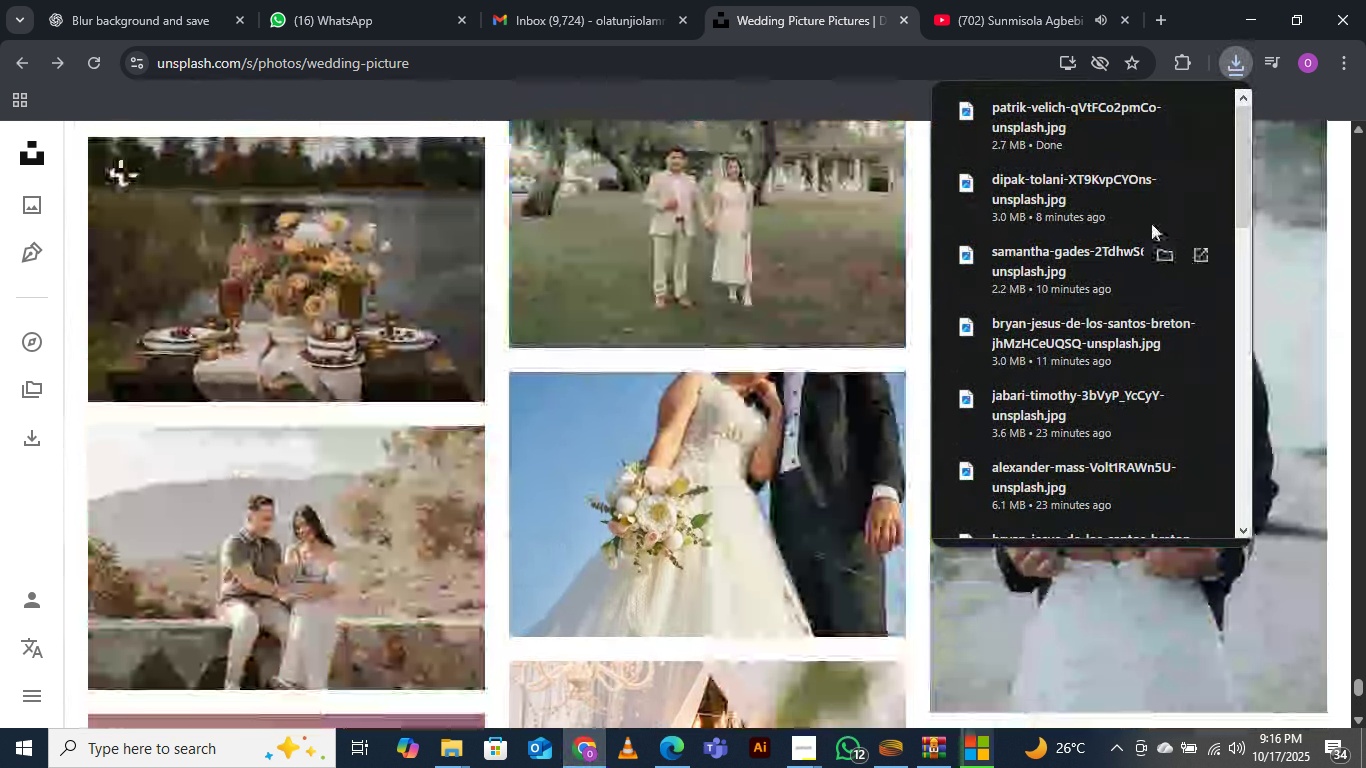 
left_click([1247, 58])
 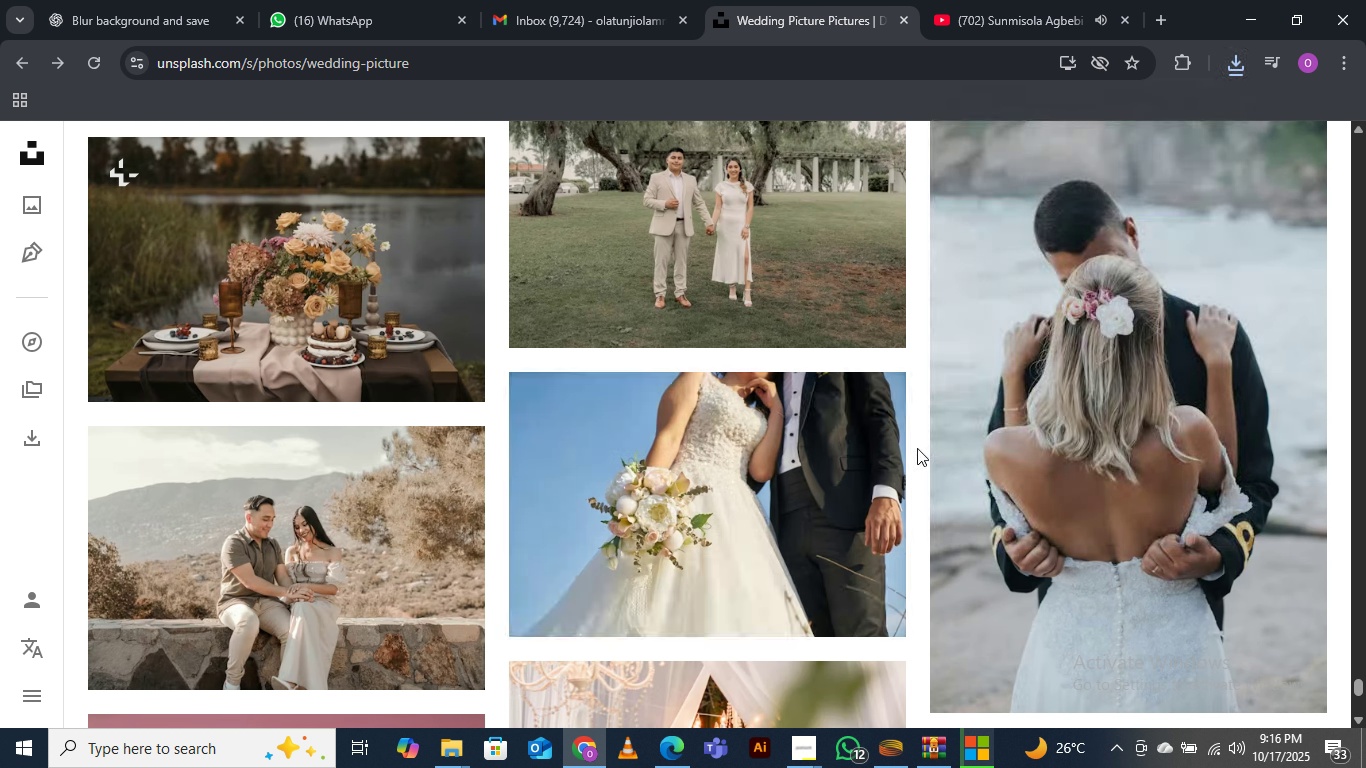 
scroll: coordinate [917, 448], scroll_direction: down, amount: 1.0
 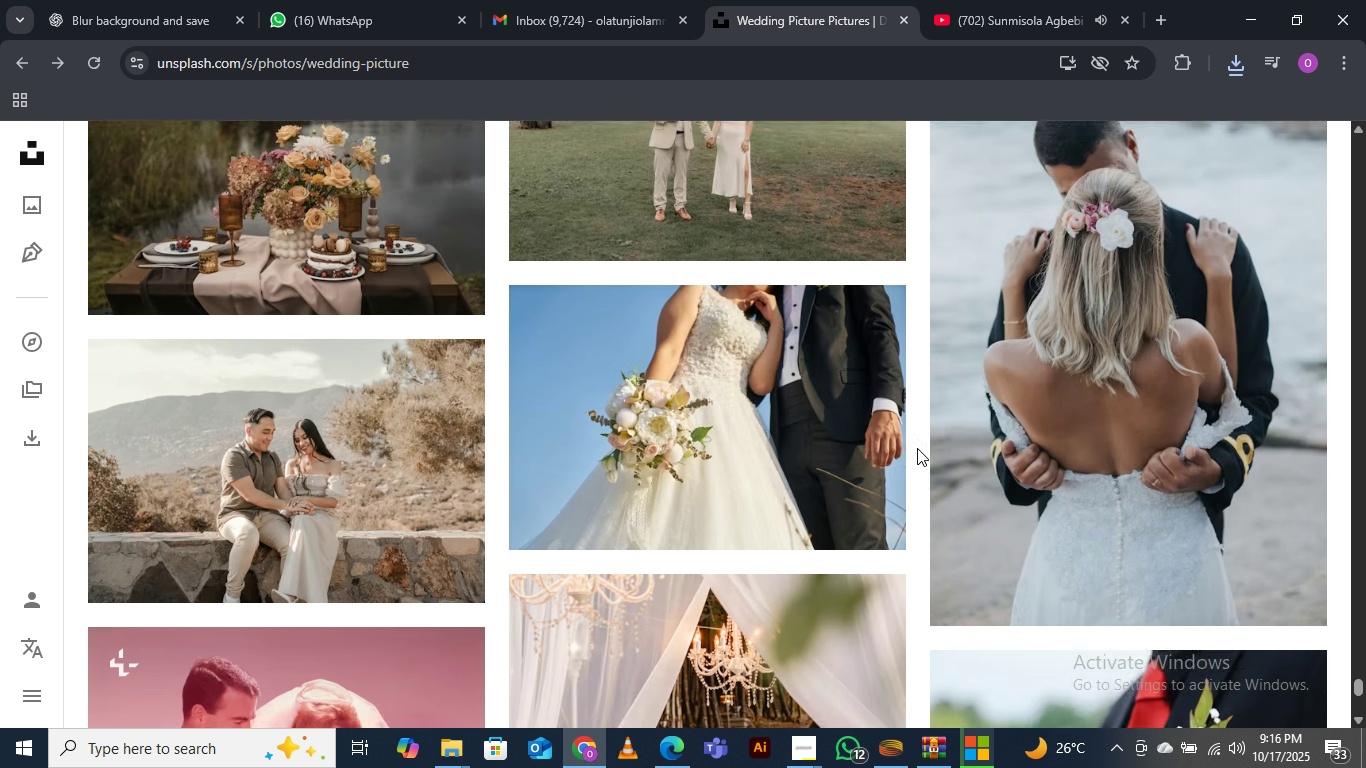 
scroll: coordinate [917, 448], scroll_direction: up, amount: 1.0
 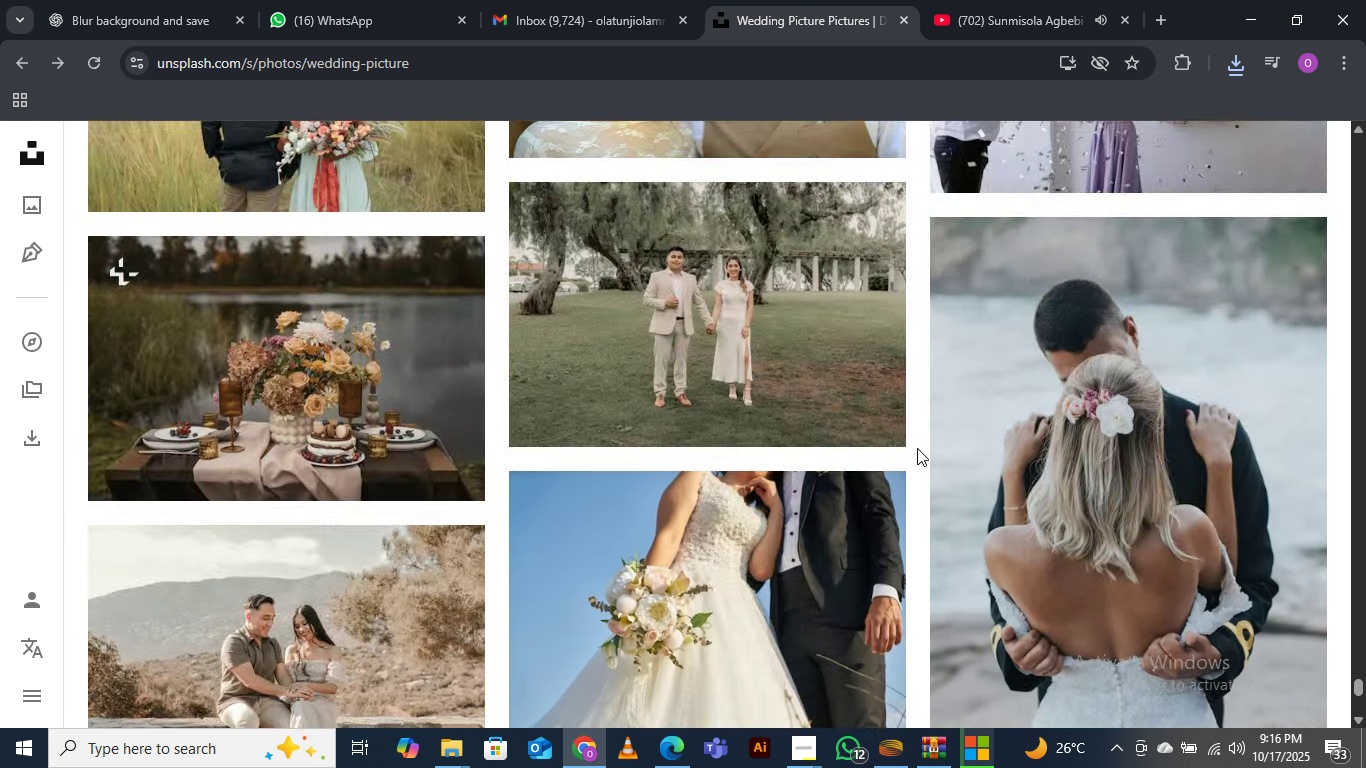 
scroll: coordinate [917, 448], scroll_direction: down, amount: 1.0
 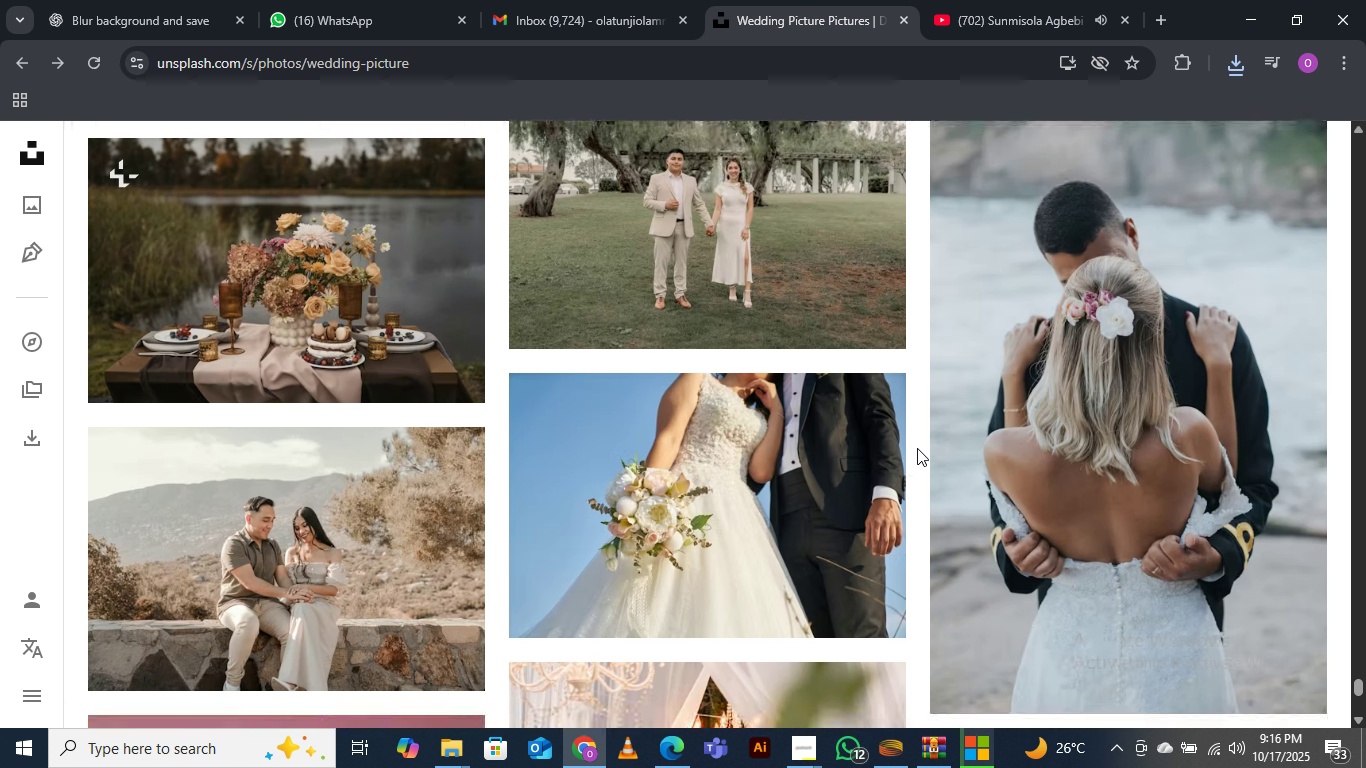 
scroll: coordinate [917, 448], scroll_direction: up, amount: 1.0
 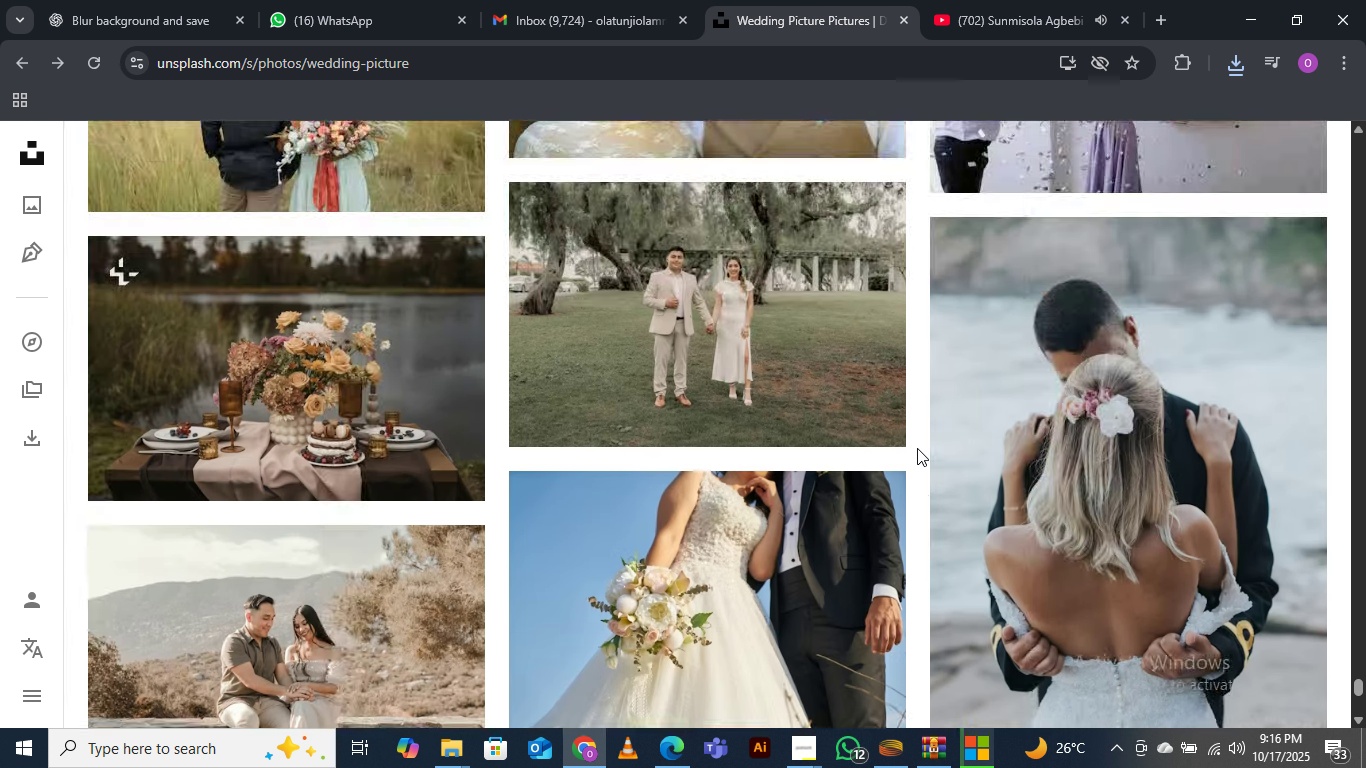 
scroll: coordinate [917, 447], scroll_direction: down, amount: 4.0
 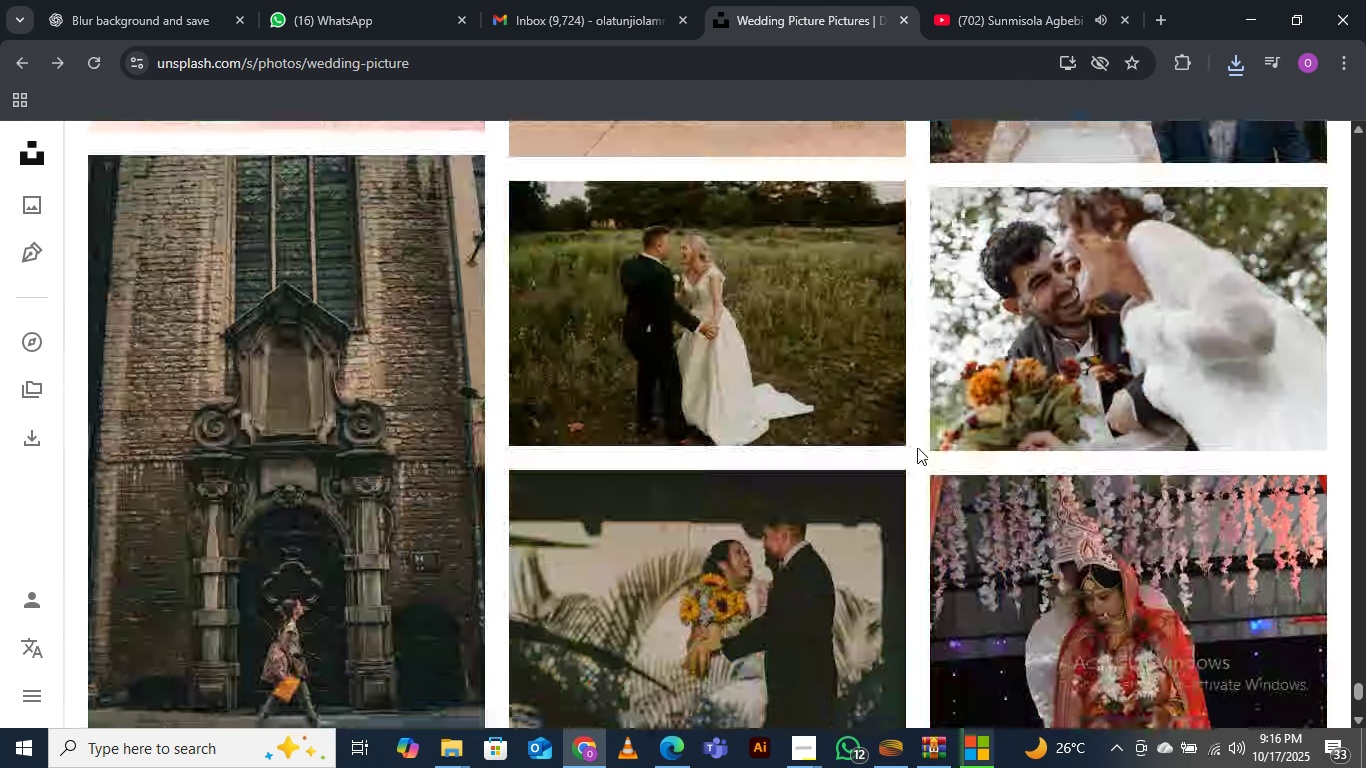 
scroll: coordinate [917, 447], scroll_direction: up, amount: 1.0
 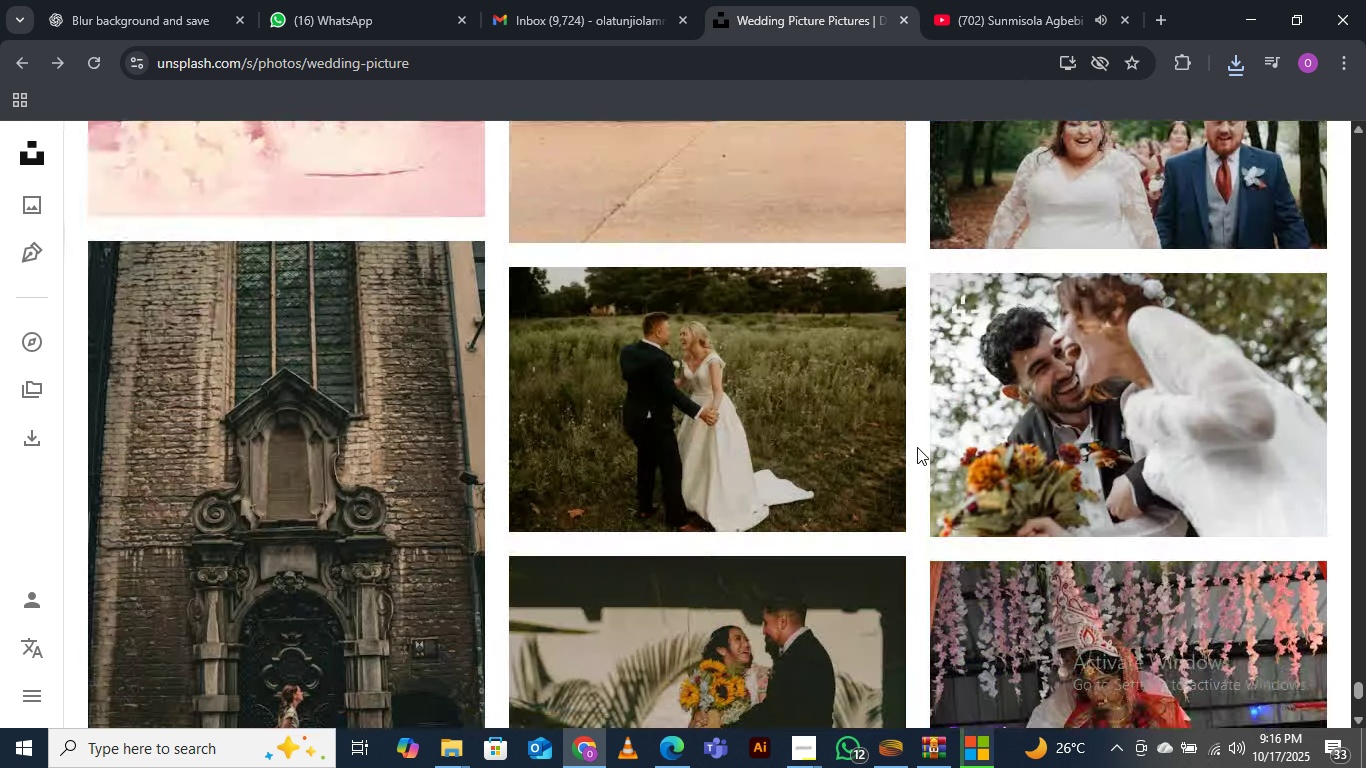 
scroll: coordinate [920, 441], scroll_direction: down, amount: 9.0
 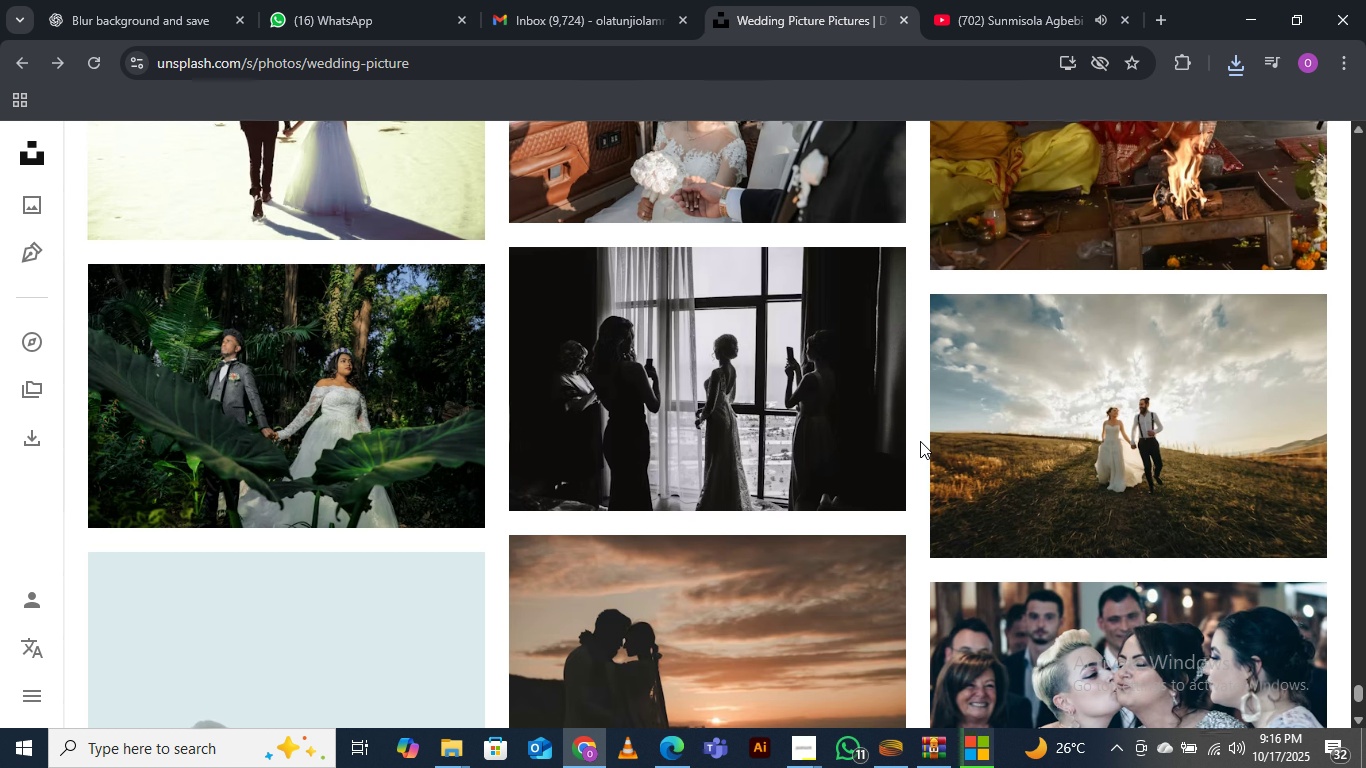 
scroll: coordinate [920, 441], scroll_direction: none, amount: 0.0
 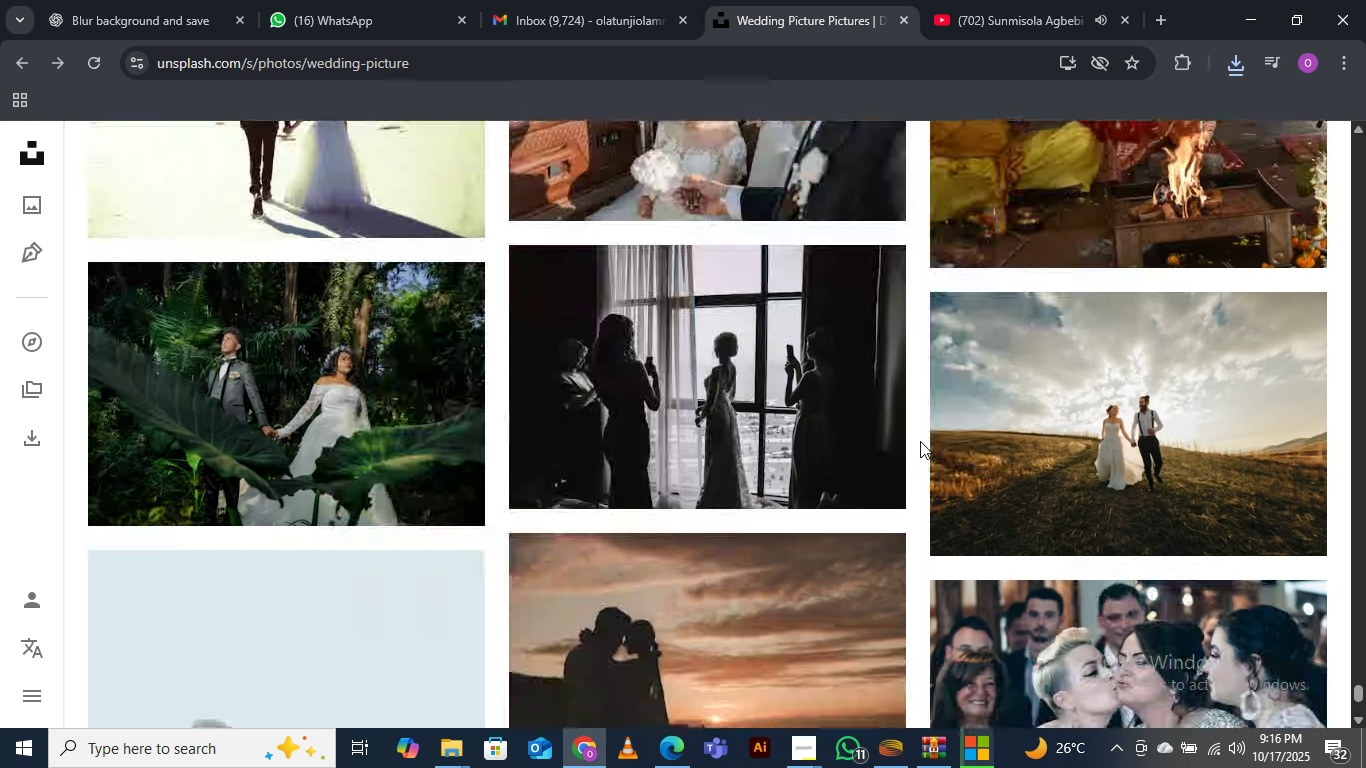 
scroll: coordinate [920, 441], scroll_direction: down, amount: 1.0
 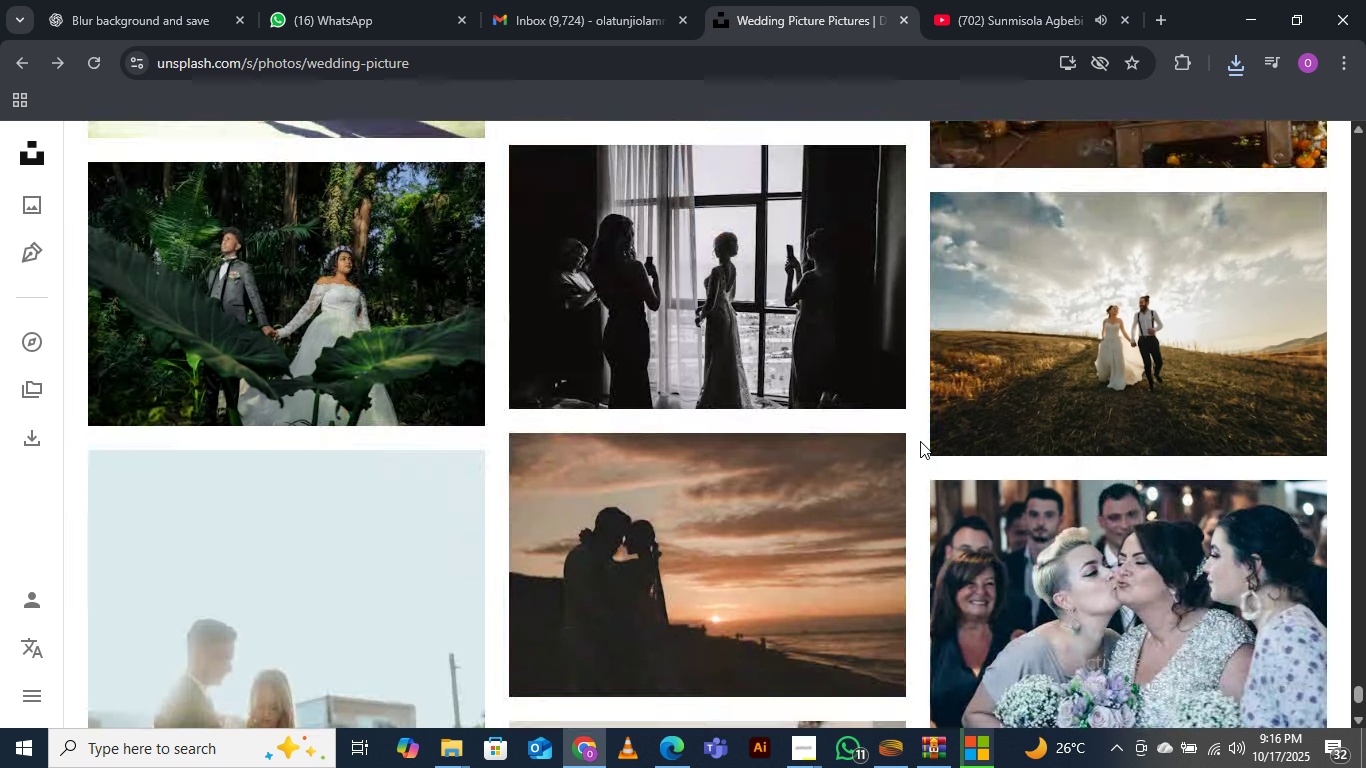 
wait(5.05)
 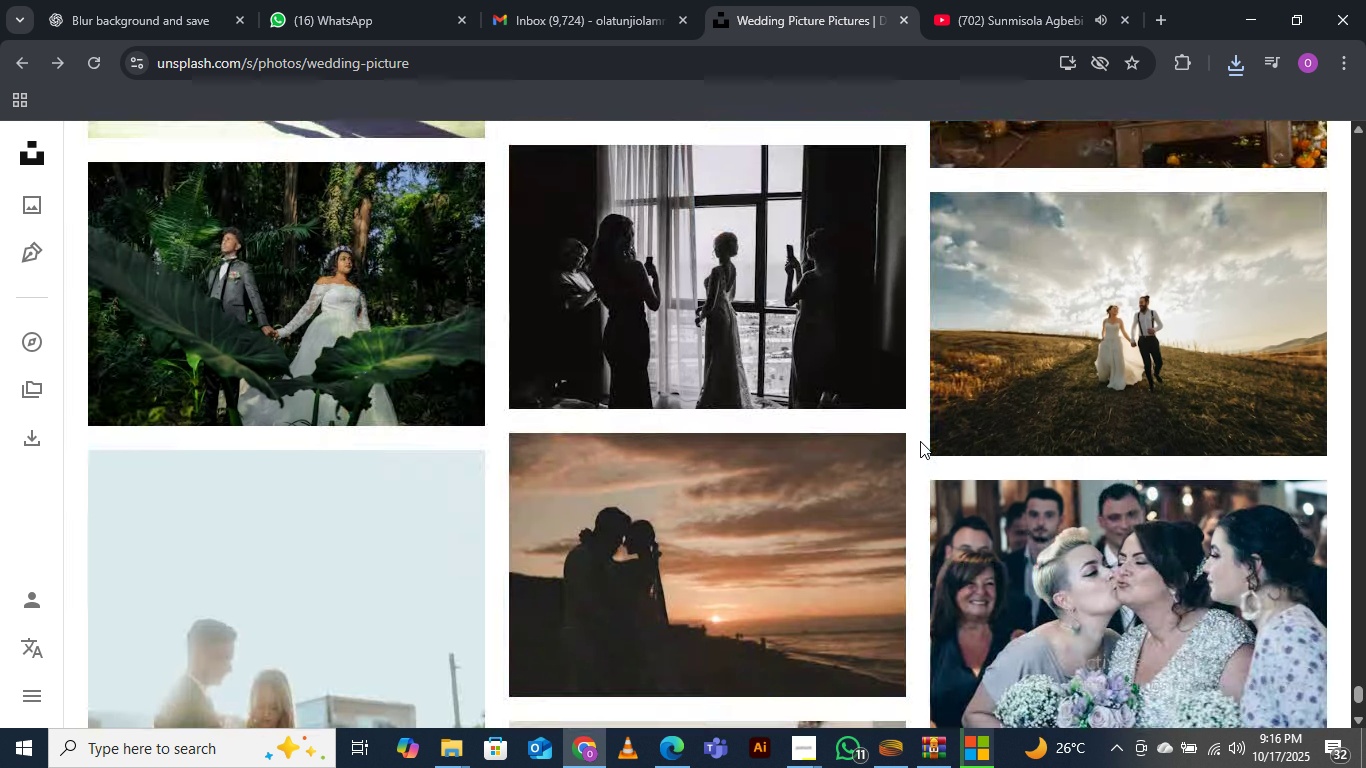 
scroll: coordinate [920, 441], scroll_direction: down, amount: 4.0
 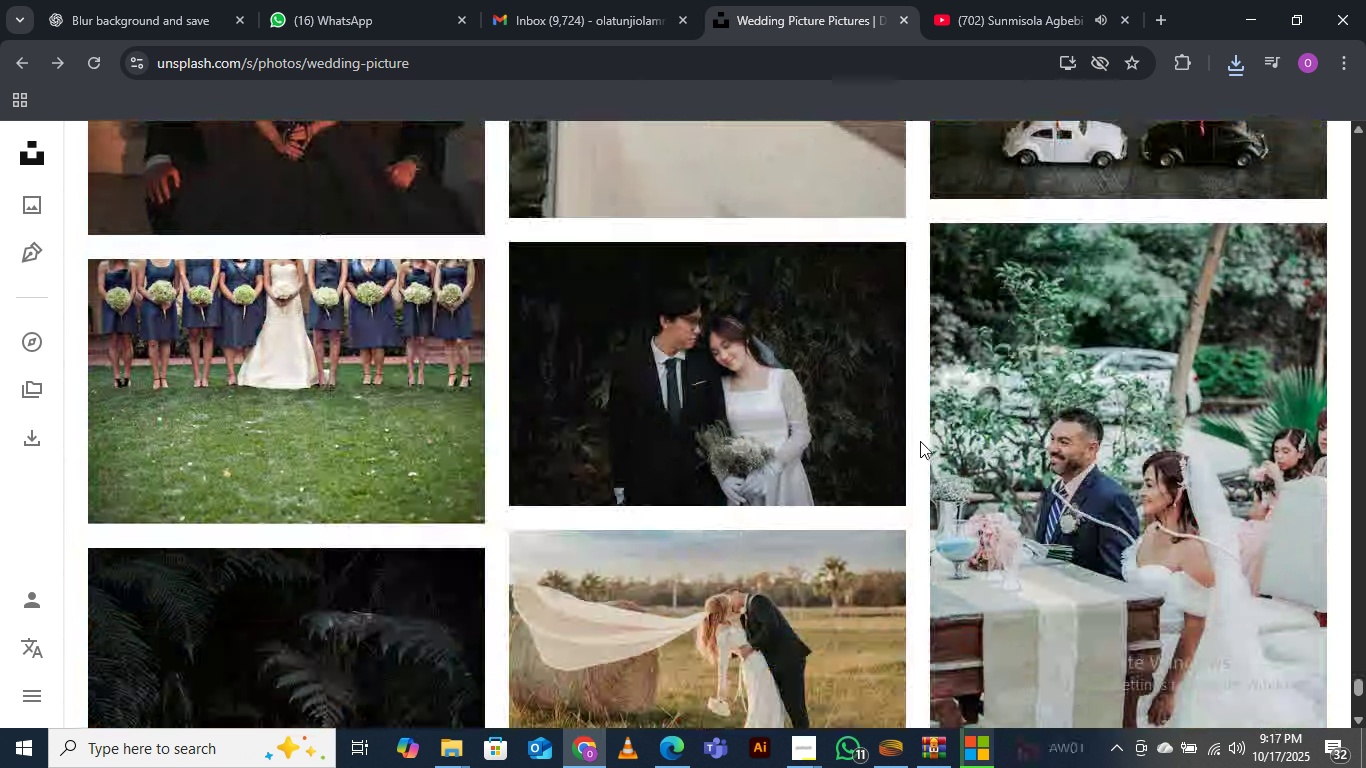 
scroll: coordinate [920, 441], scroll_direction: up, amount: 1.0
 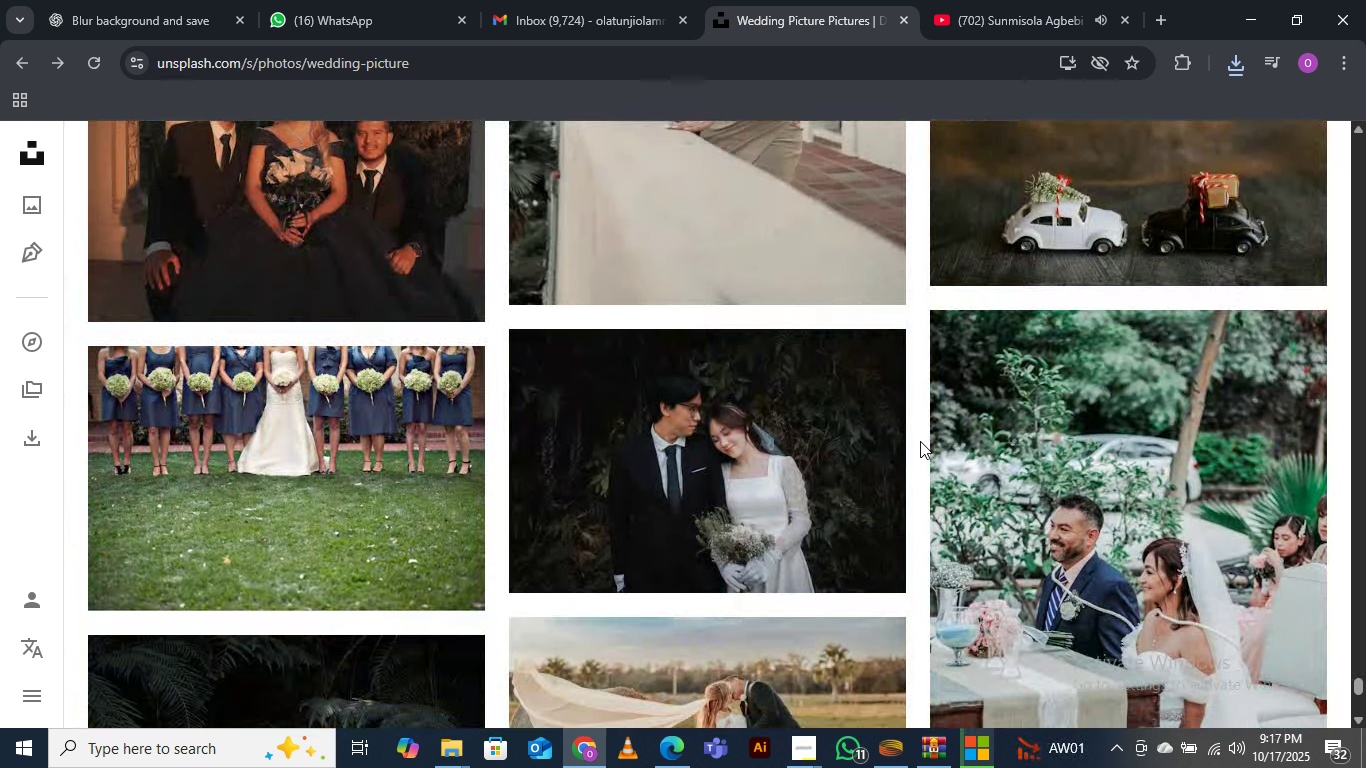 
scroll: coordinate [920, 441], scroll_direction: down, amount: 2.0
 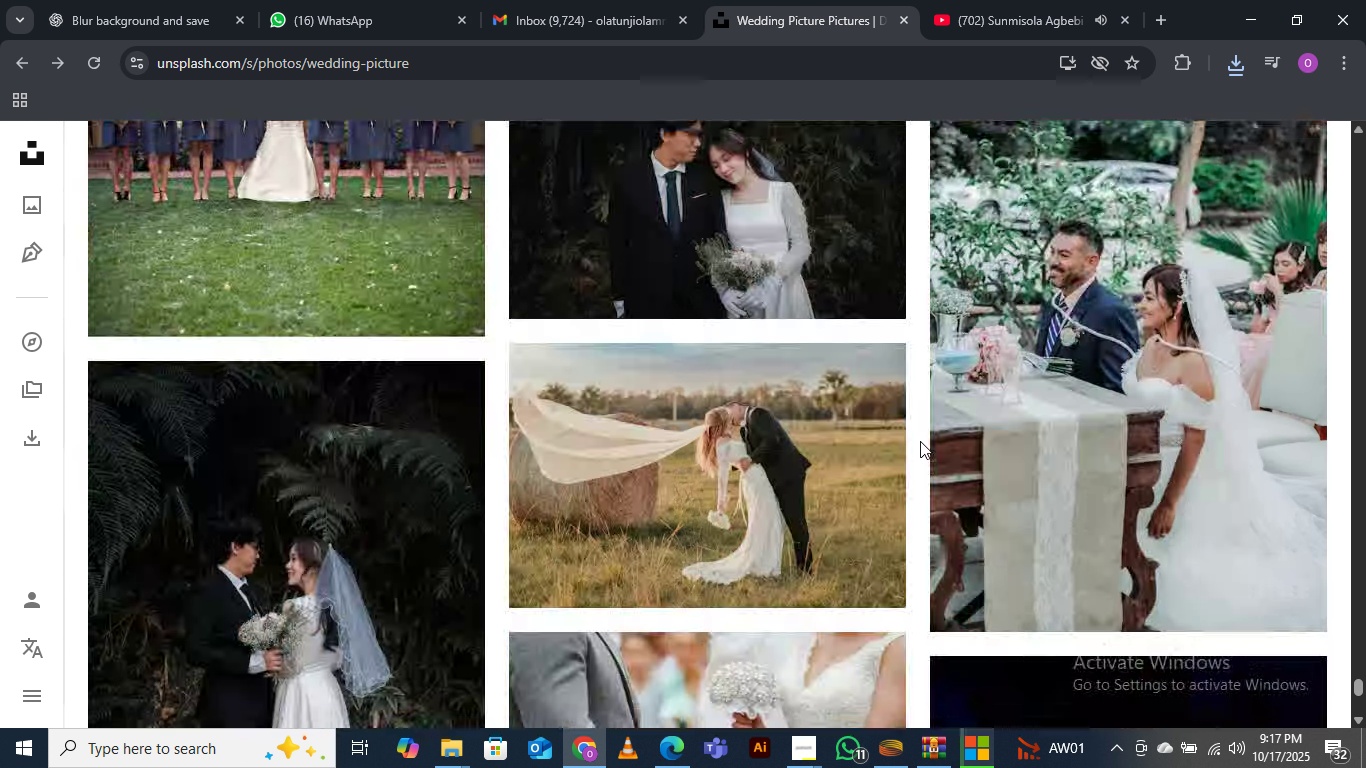 
scroll: coordinate [920, 441], scroll_direction: up, amount: 1.0
 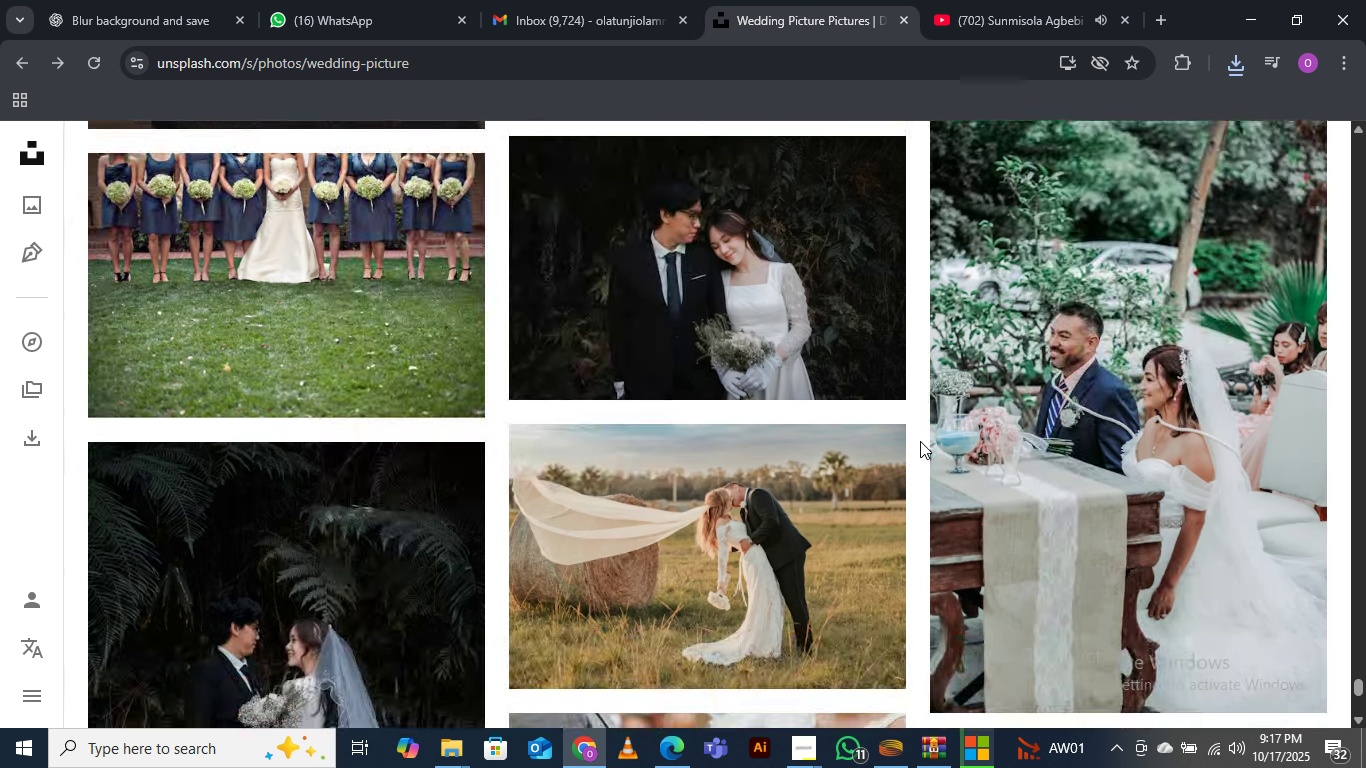 
scroll: coordinate [920, 441], scroll_direction: down, amount: 5.0
 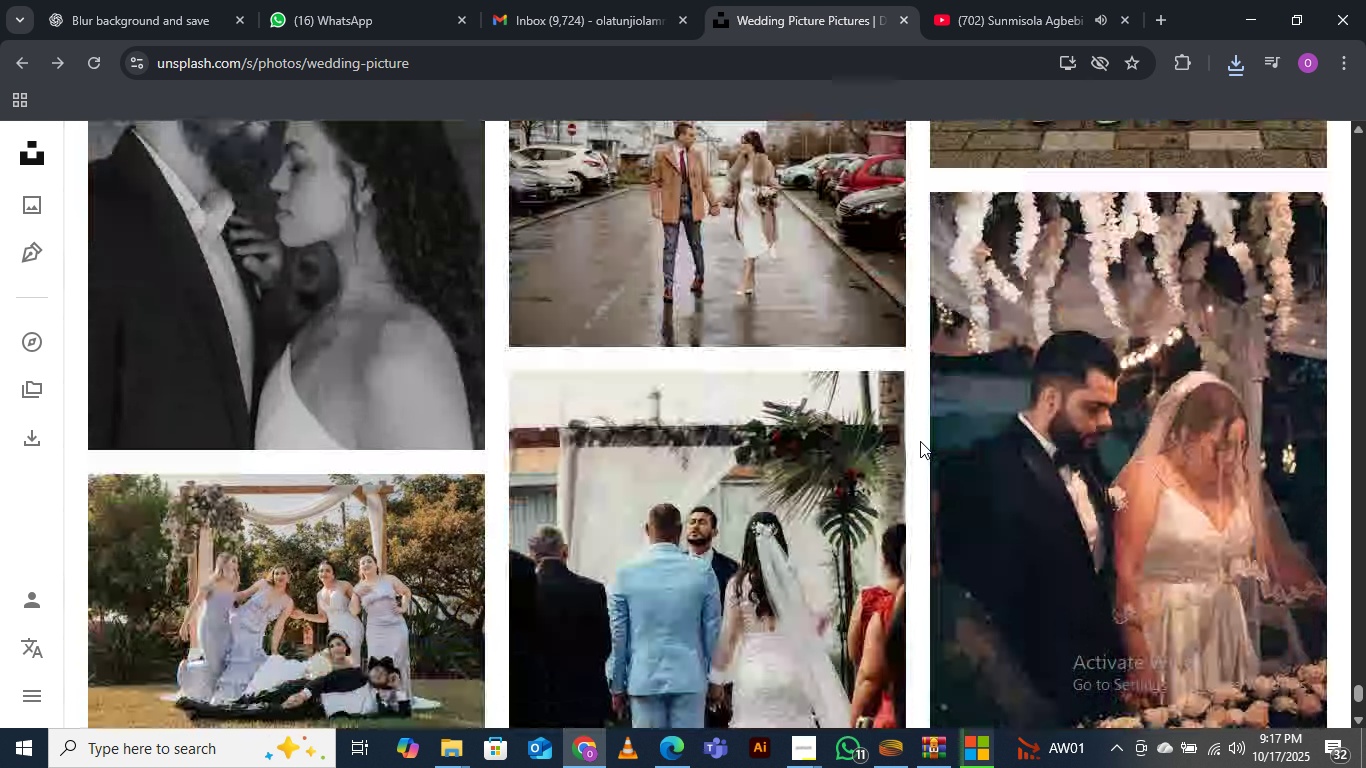 
left_click([1251, 13])
 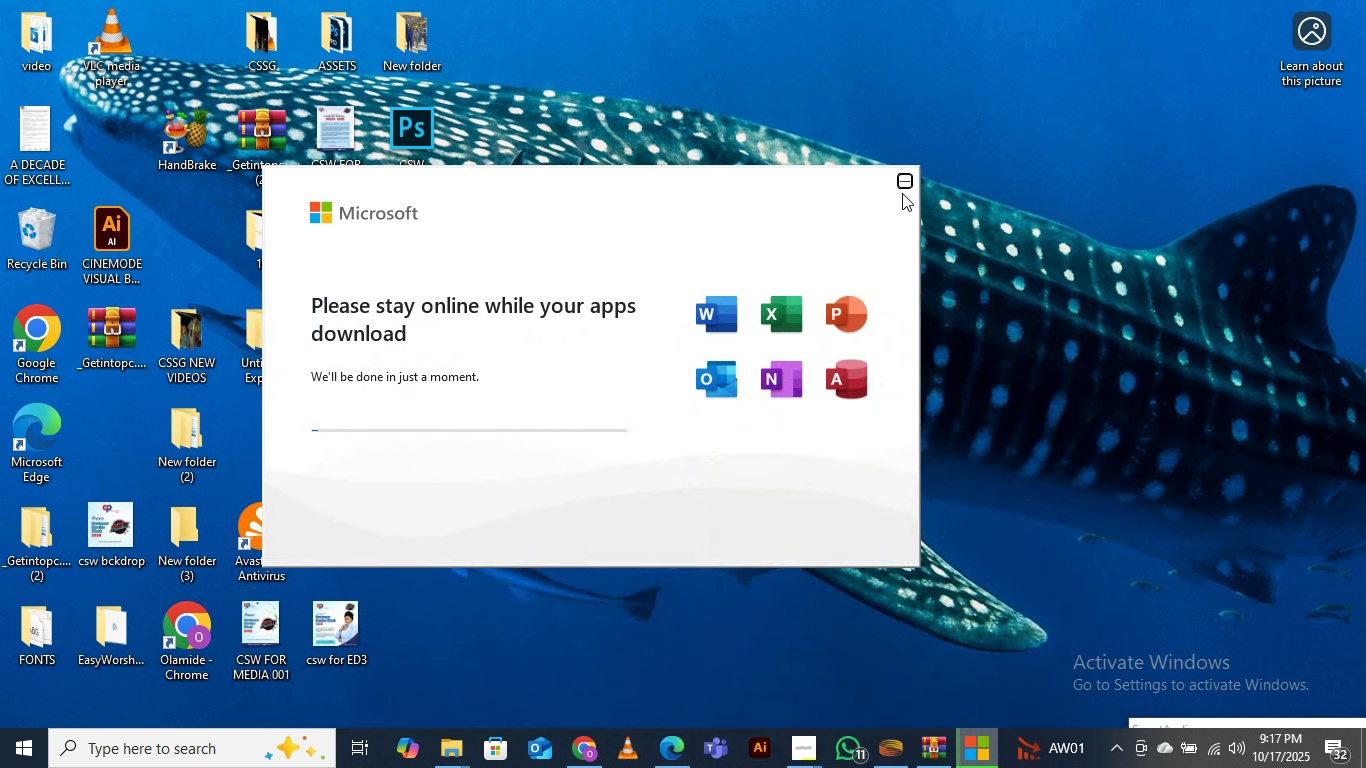 
left_click([904, 181])
 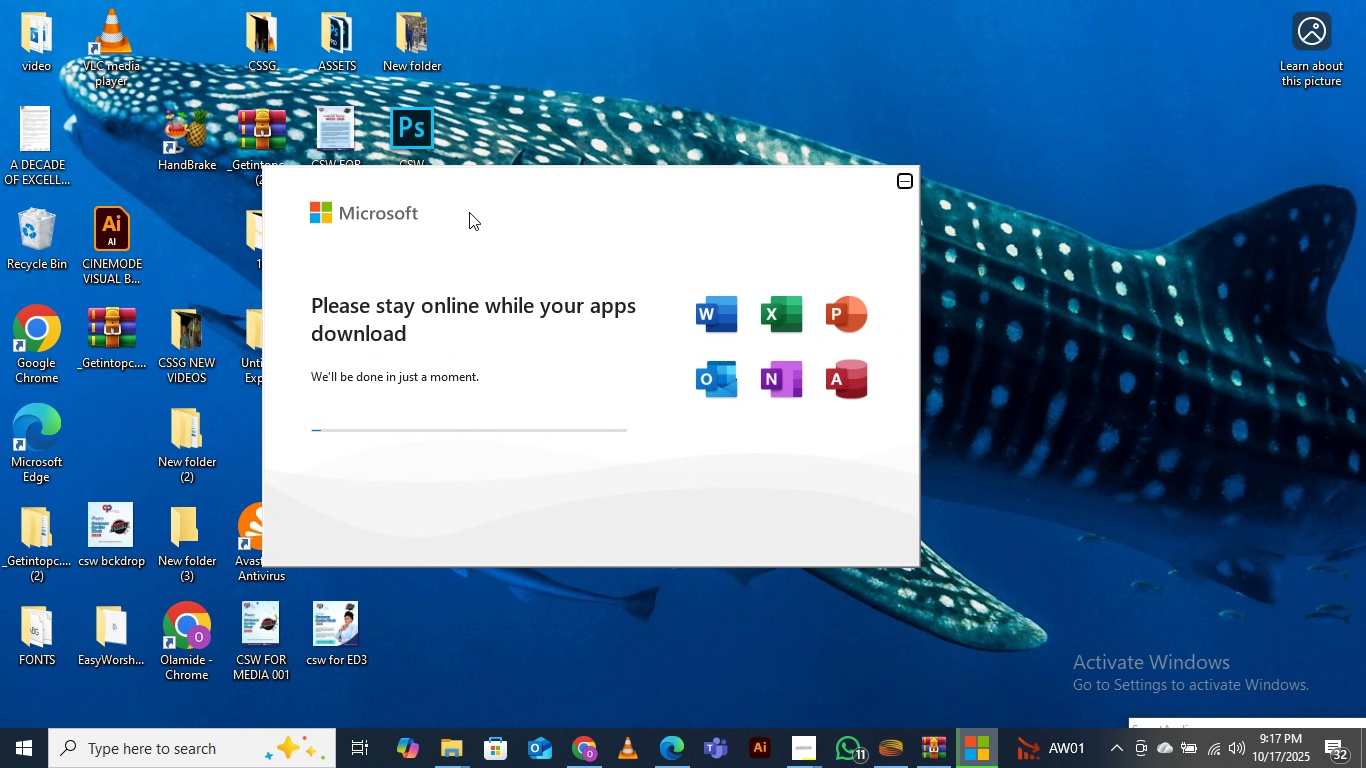 
left_click([574, 216])
 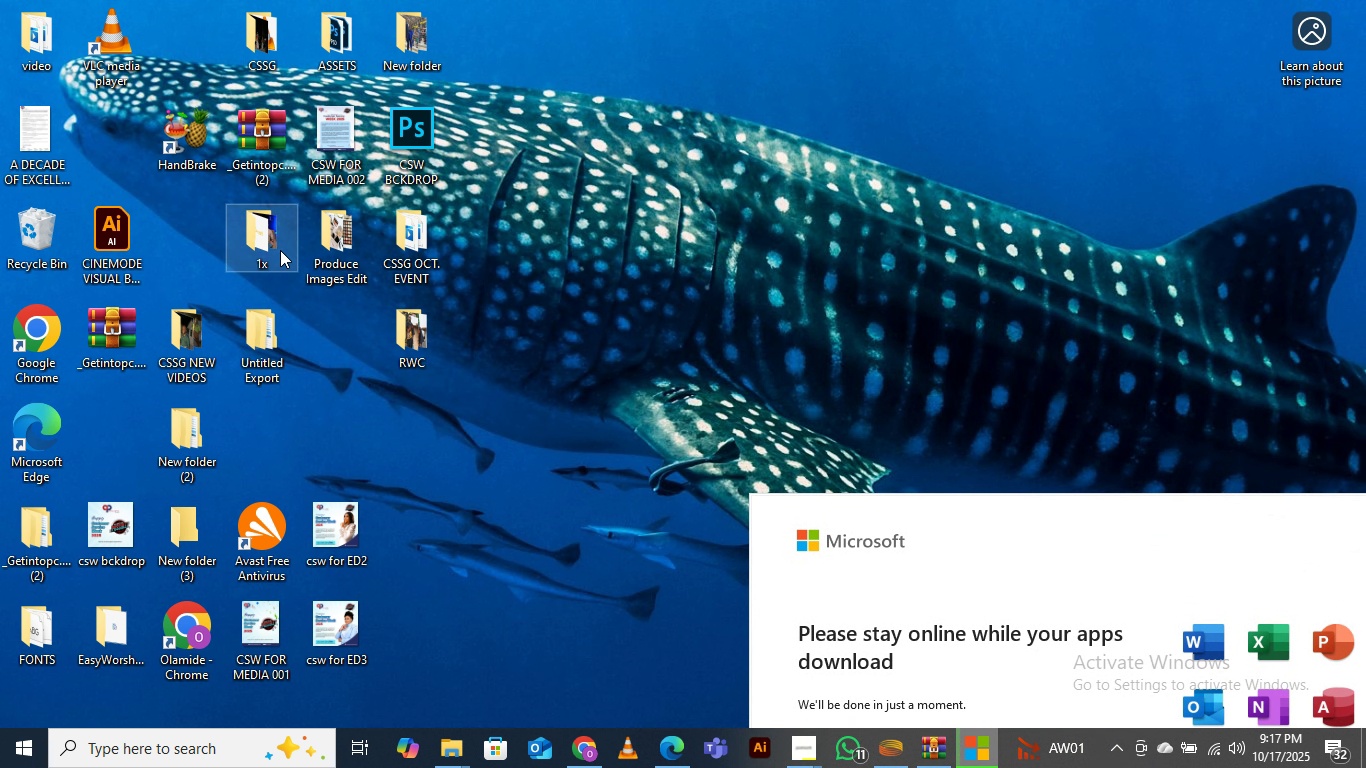 
wait(5.92)
 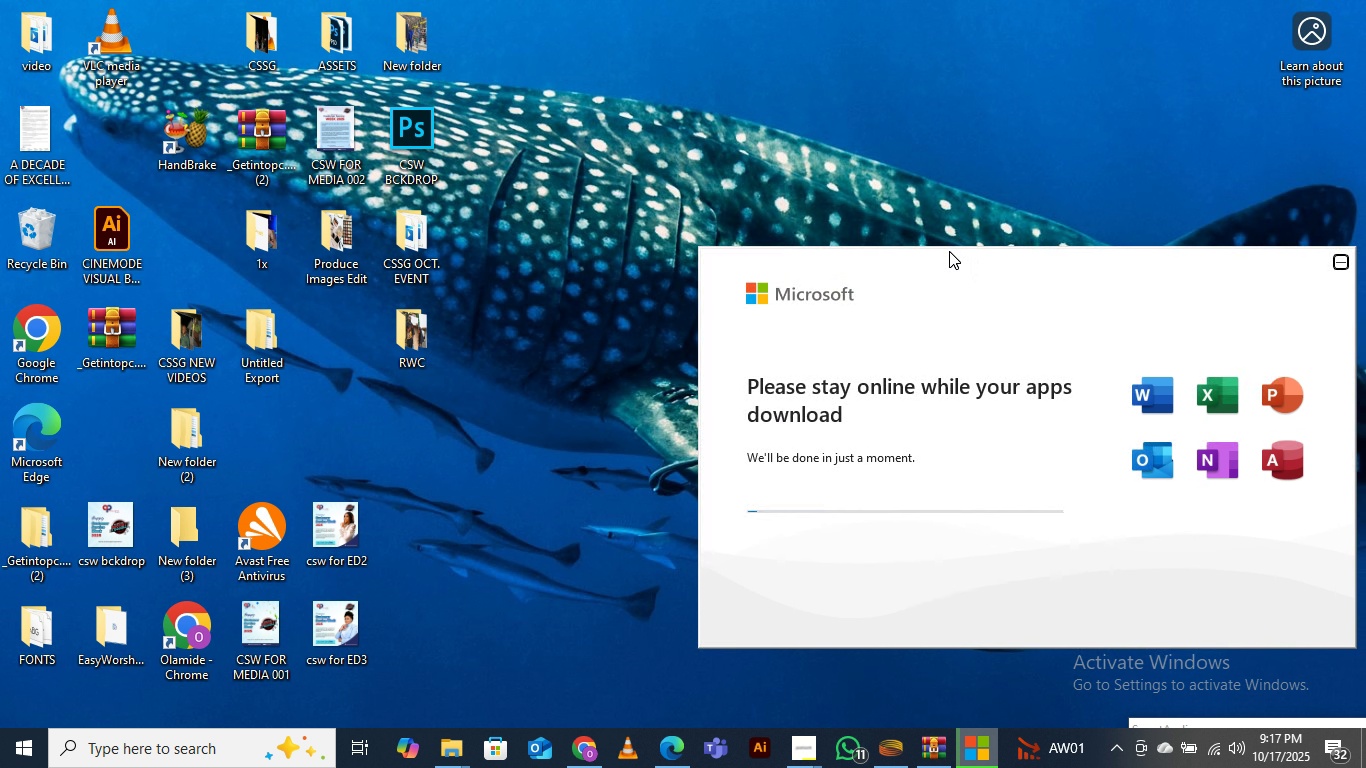 
double_click([336, 232])
 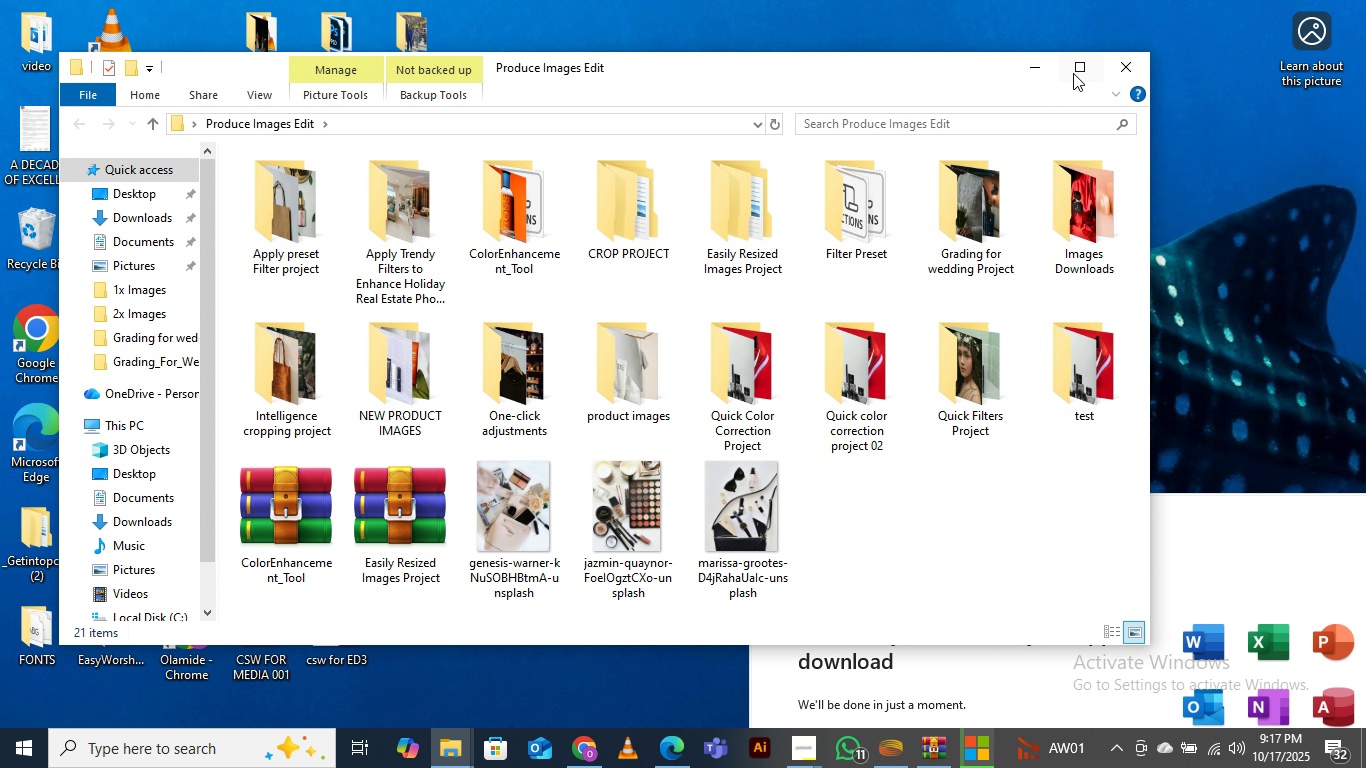 
left_click([1074, 71])
 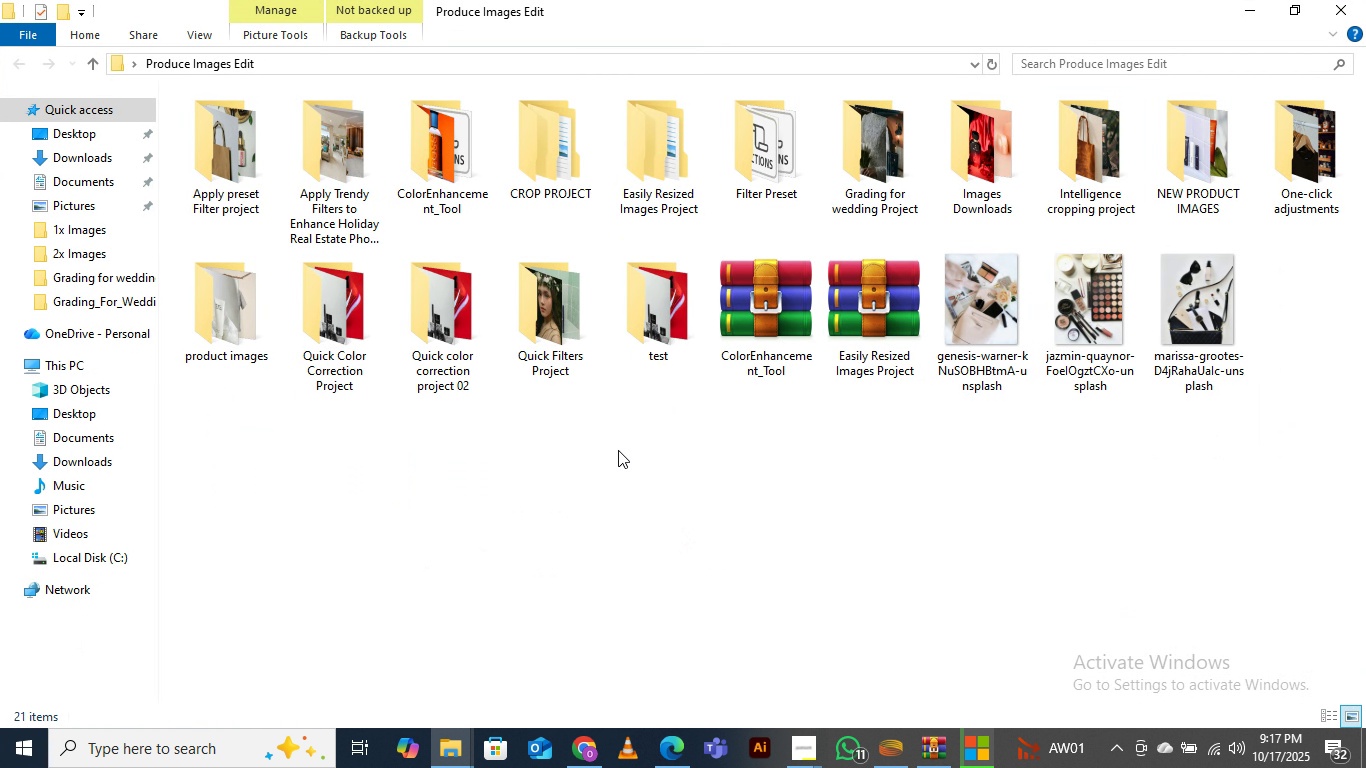 
left_click([618, 450])
 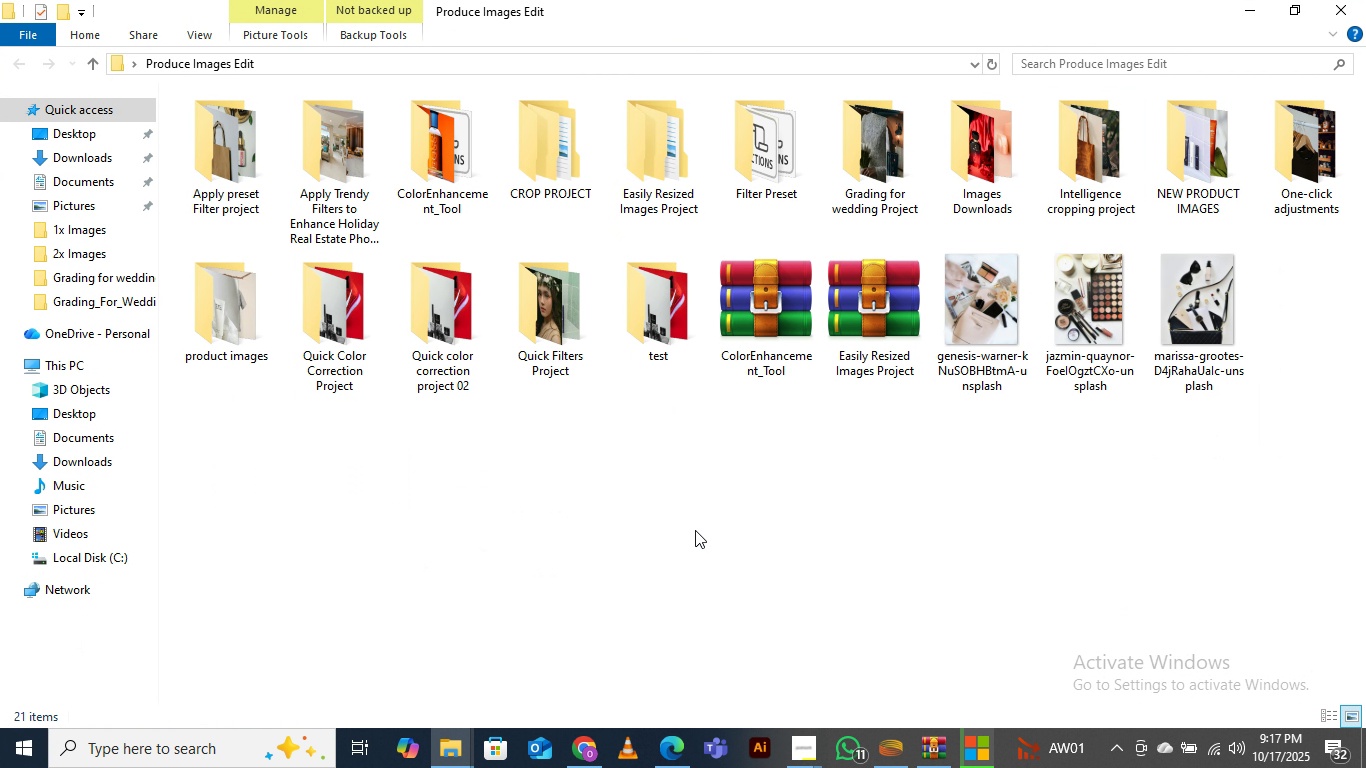 
mouse_move([713, 558])
 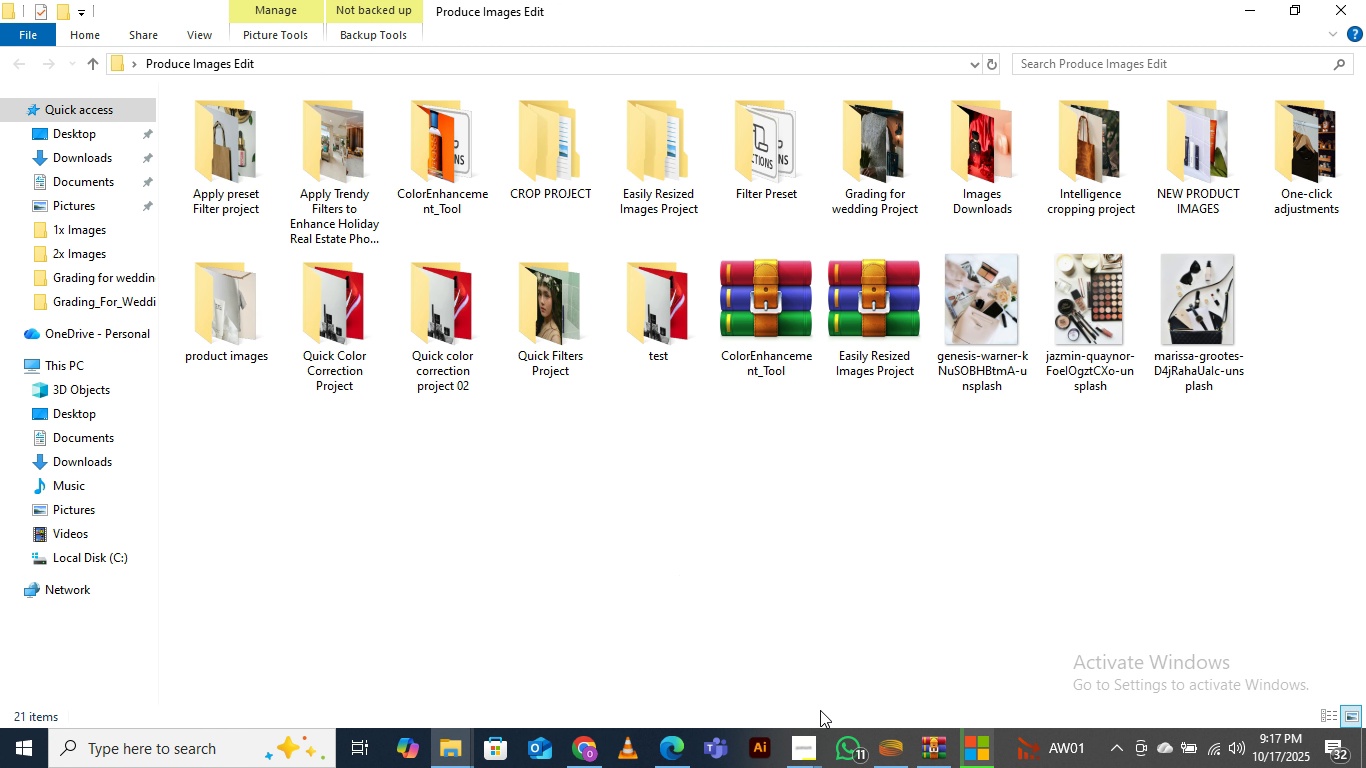 
wait(5.11)
 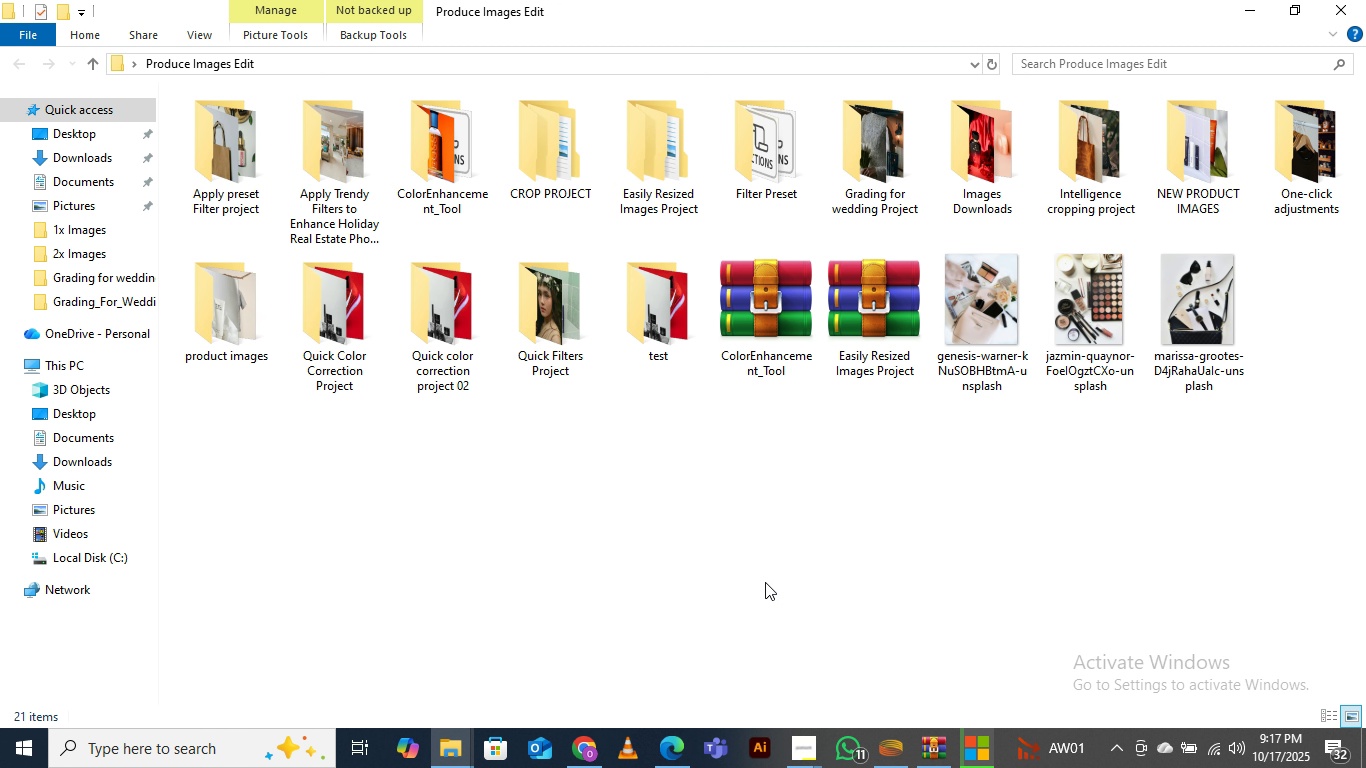 
mouse_move([834, 683])
 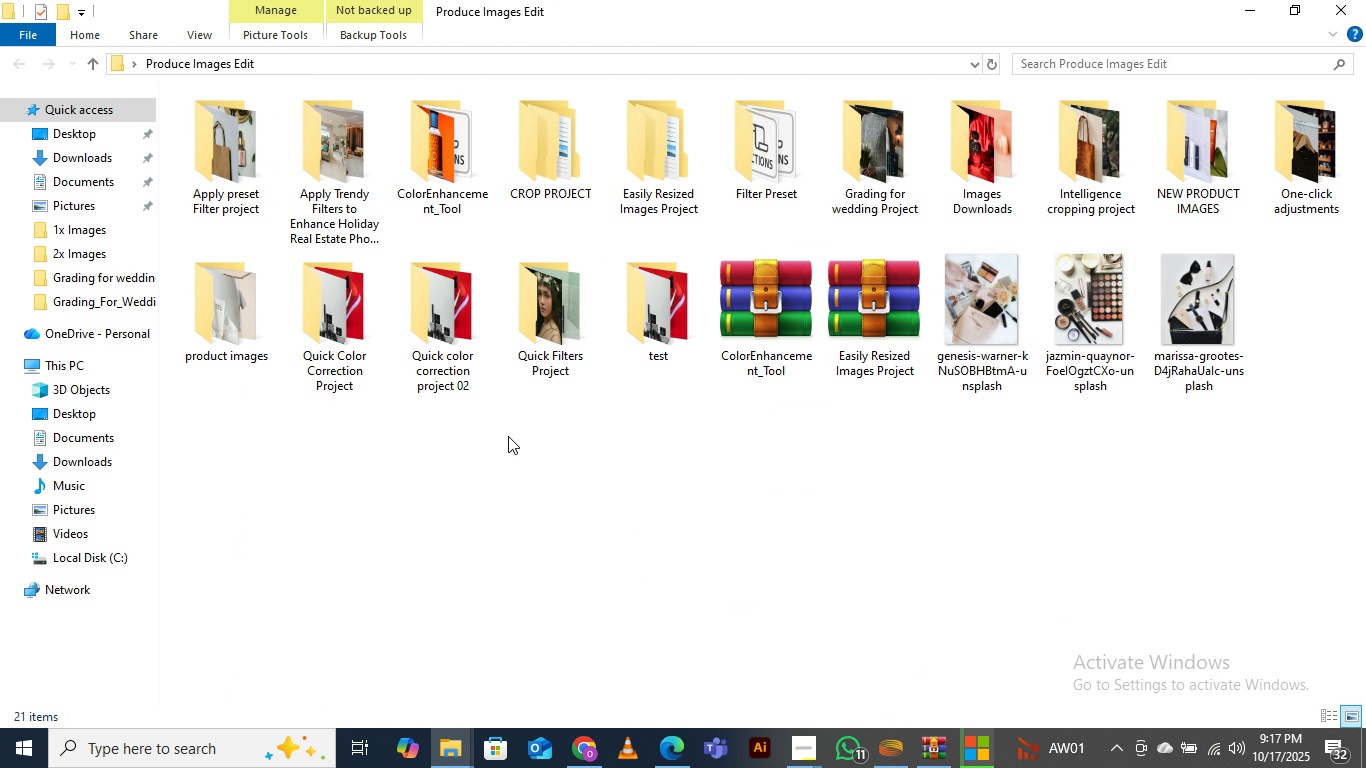 
right_click([505, 430])
 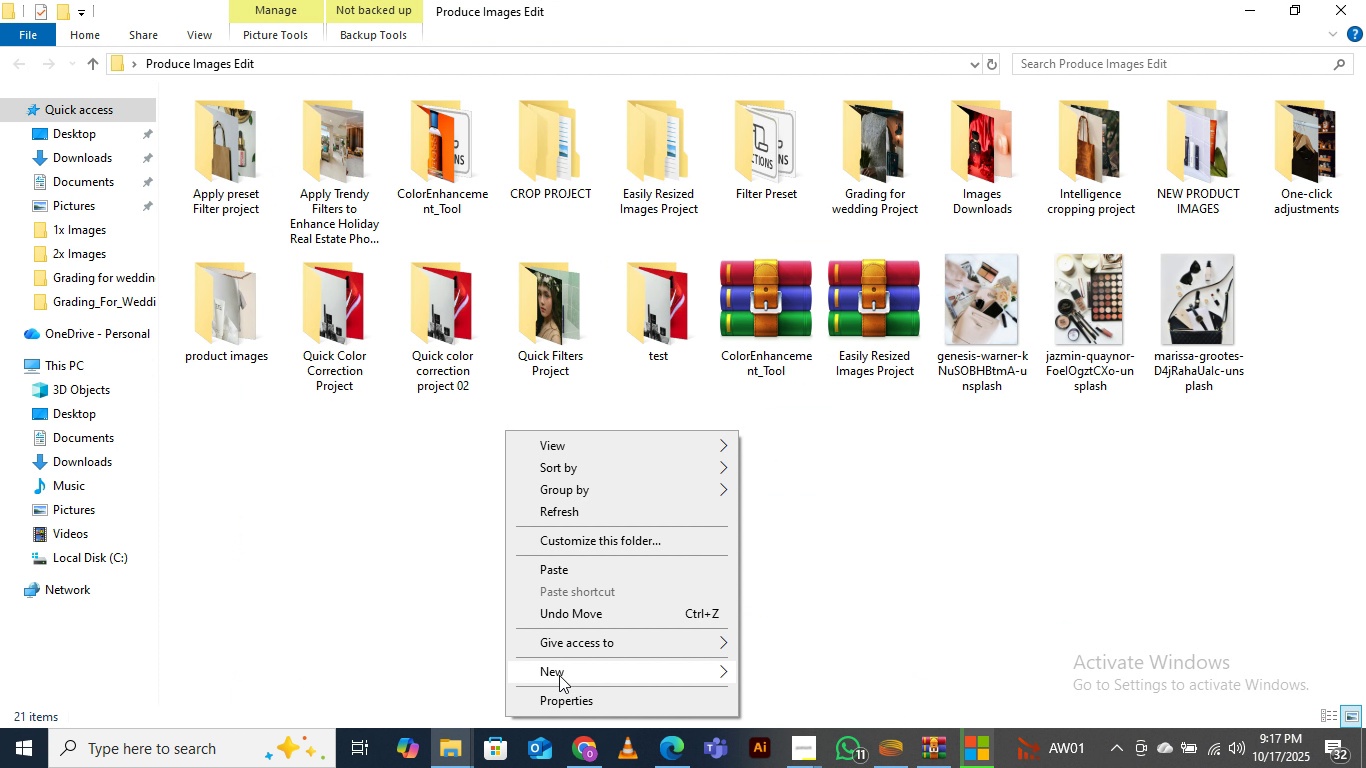 
left_click([559, 675])
 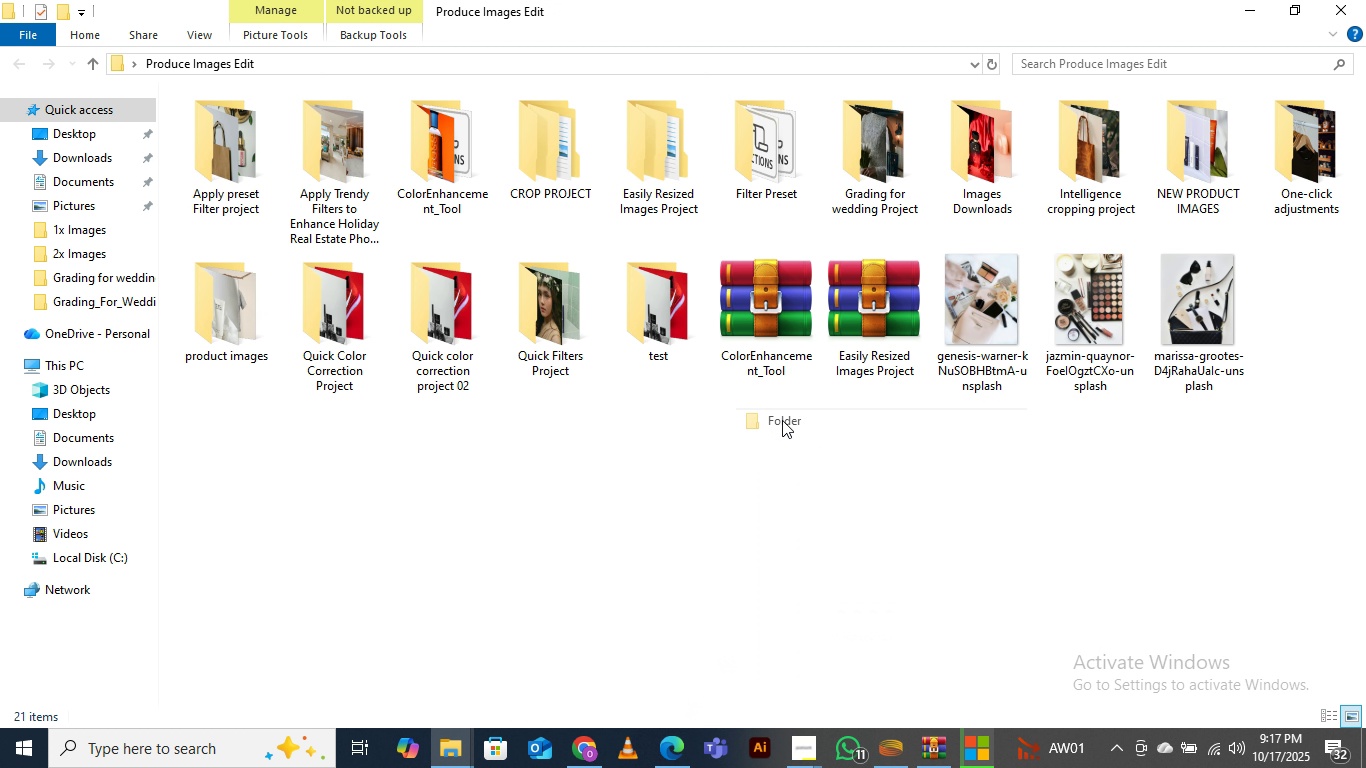 
left_click([782, 420])
 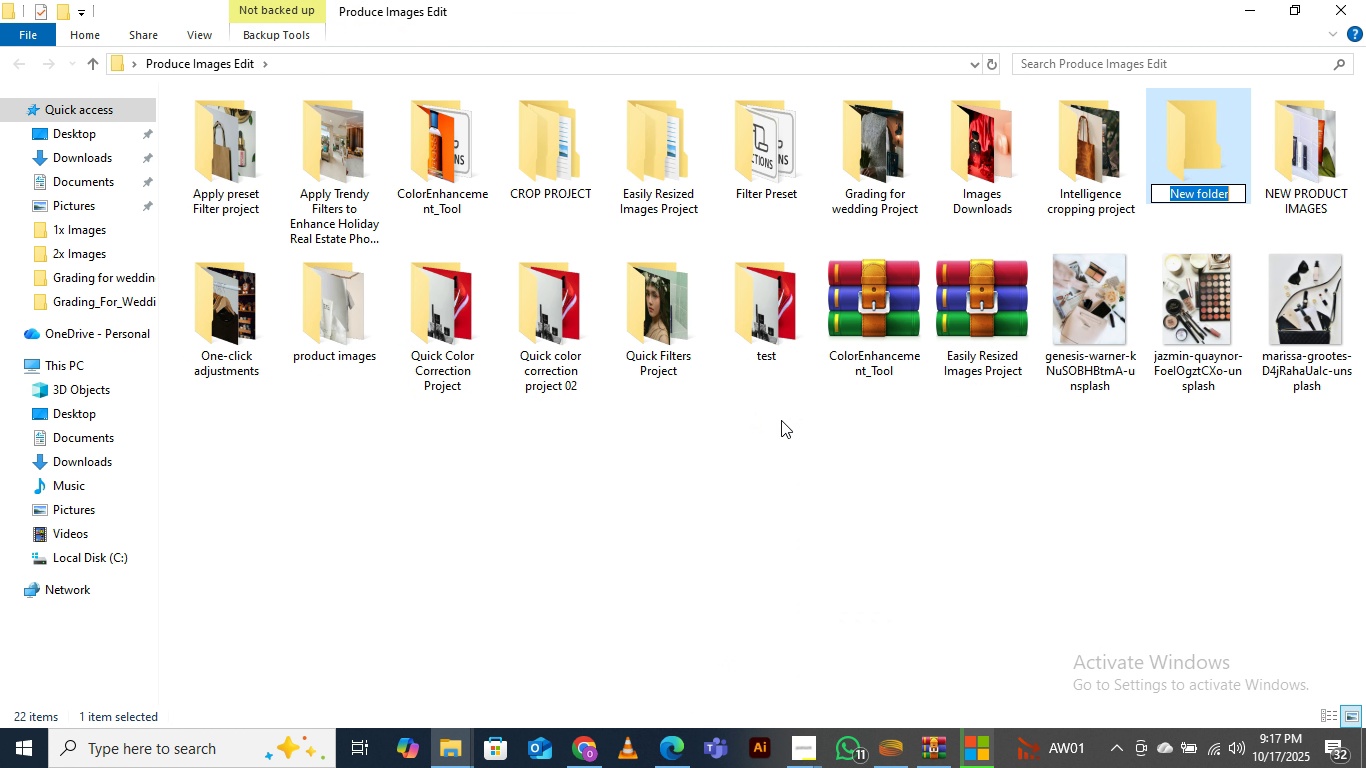 
type(Background blur Project)
 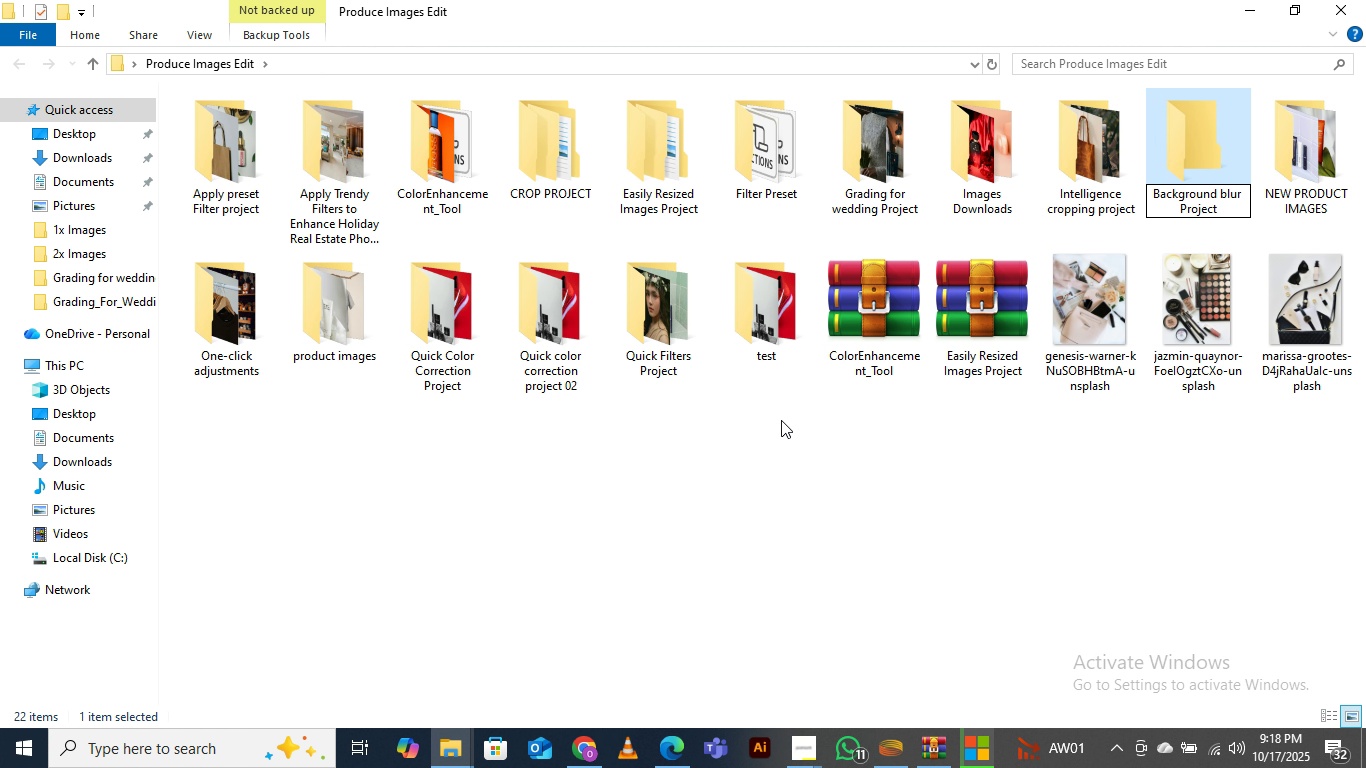 
key(Enter)
 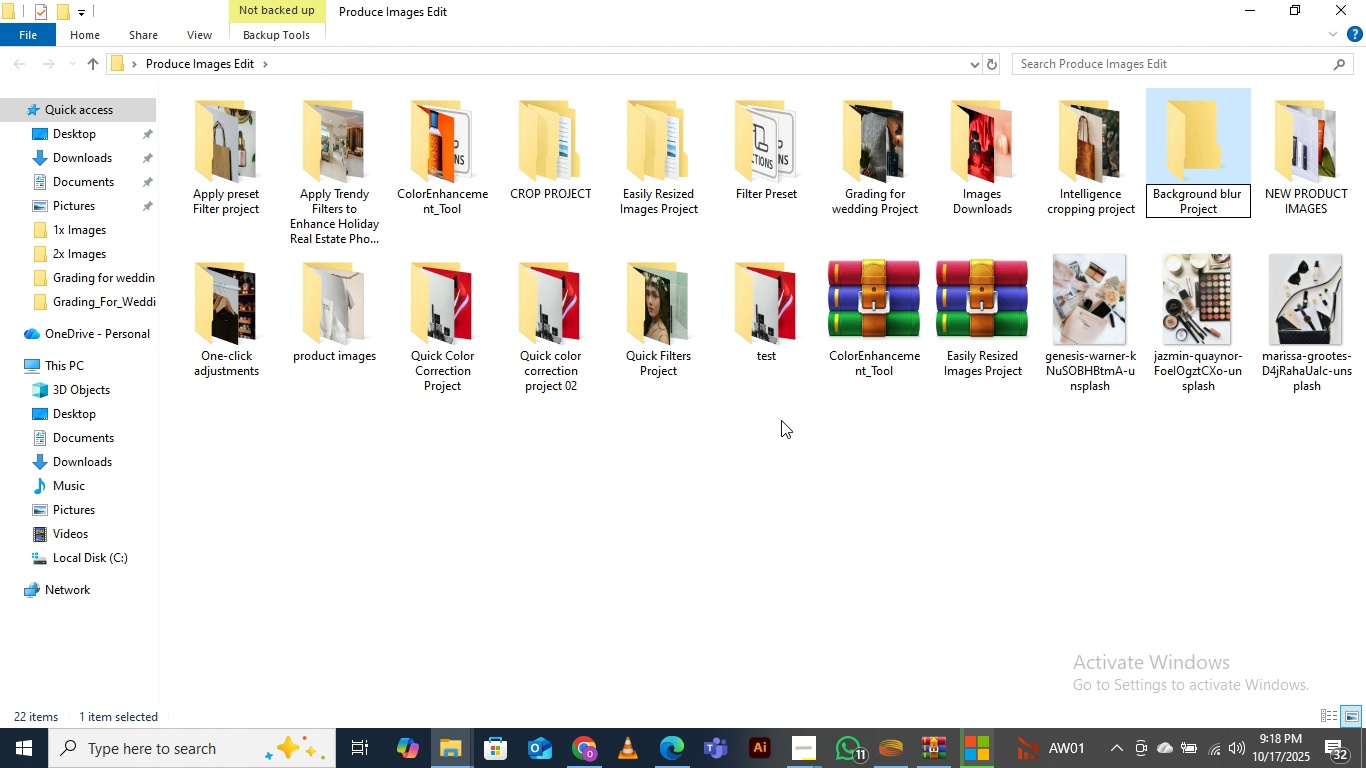 
key(Enter)
 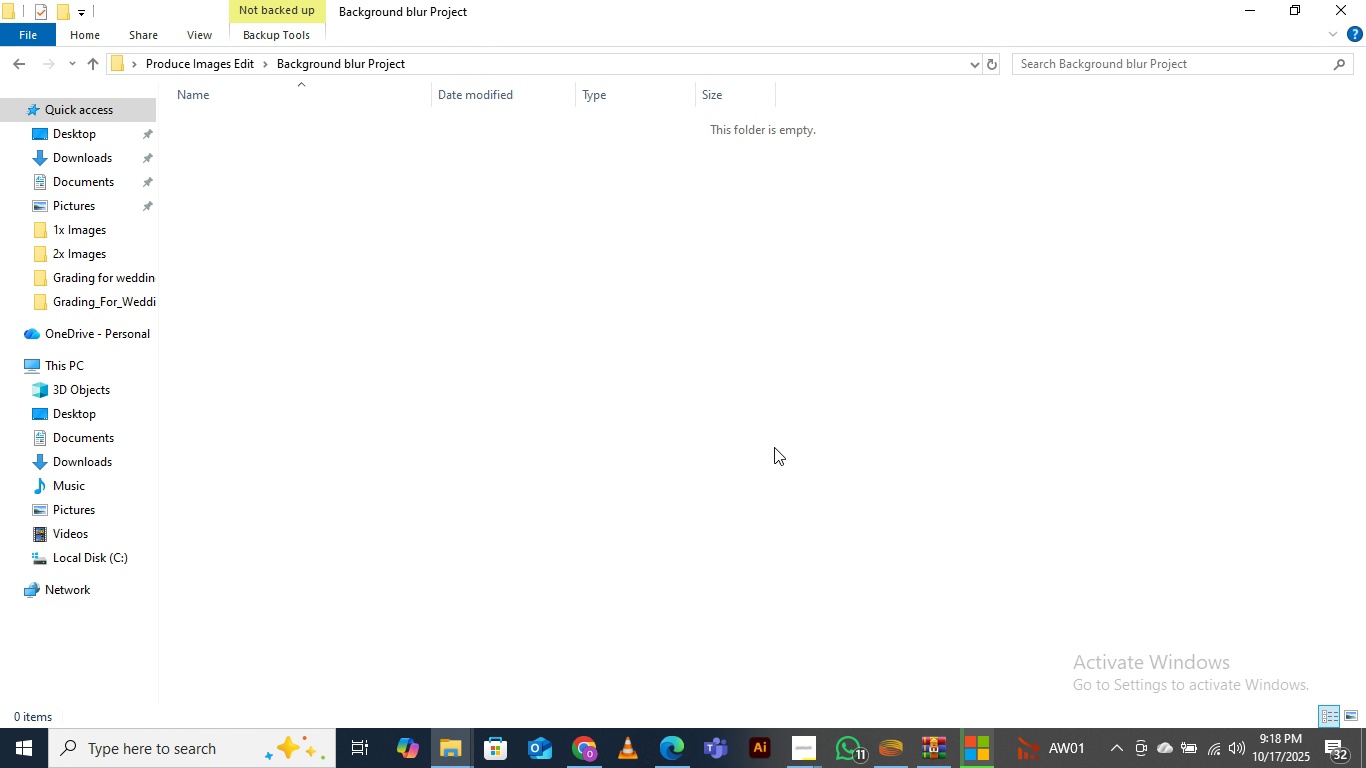 
wait(7.75)
 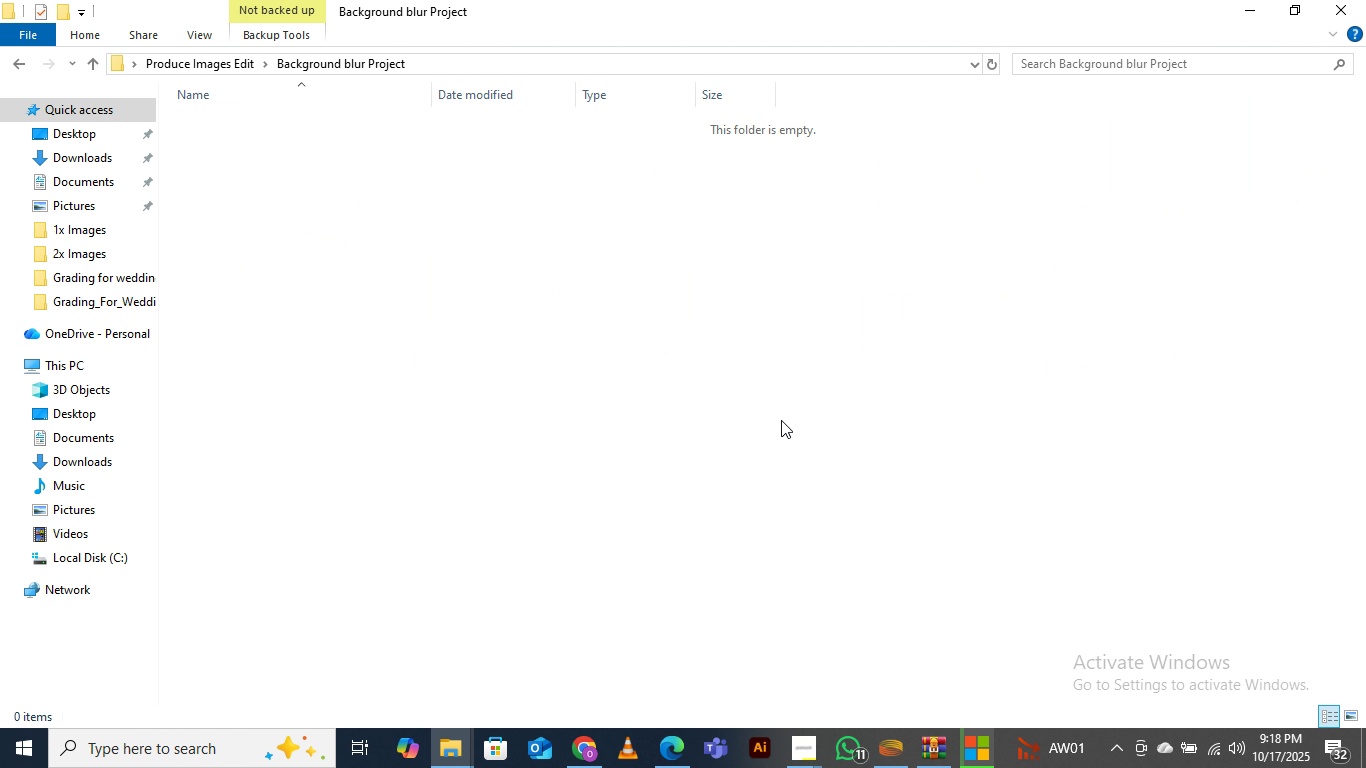 
right_click([533, 273])
 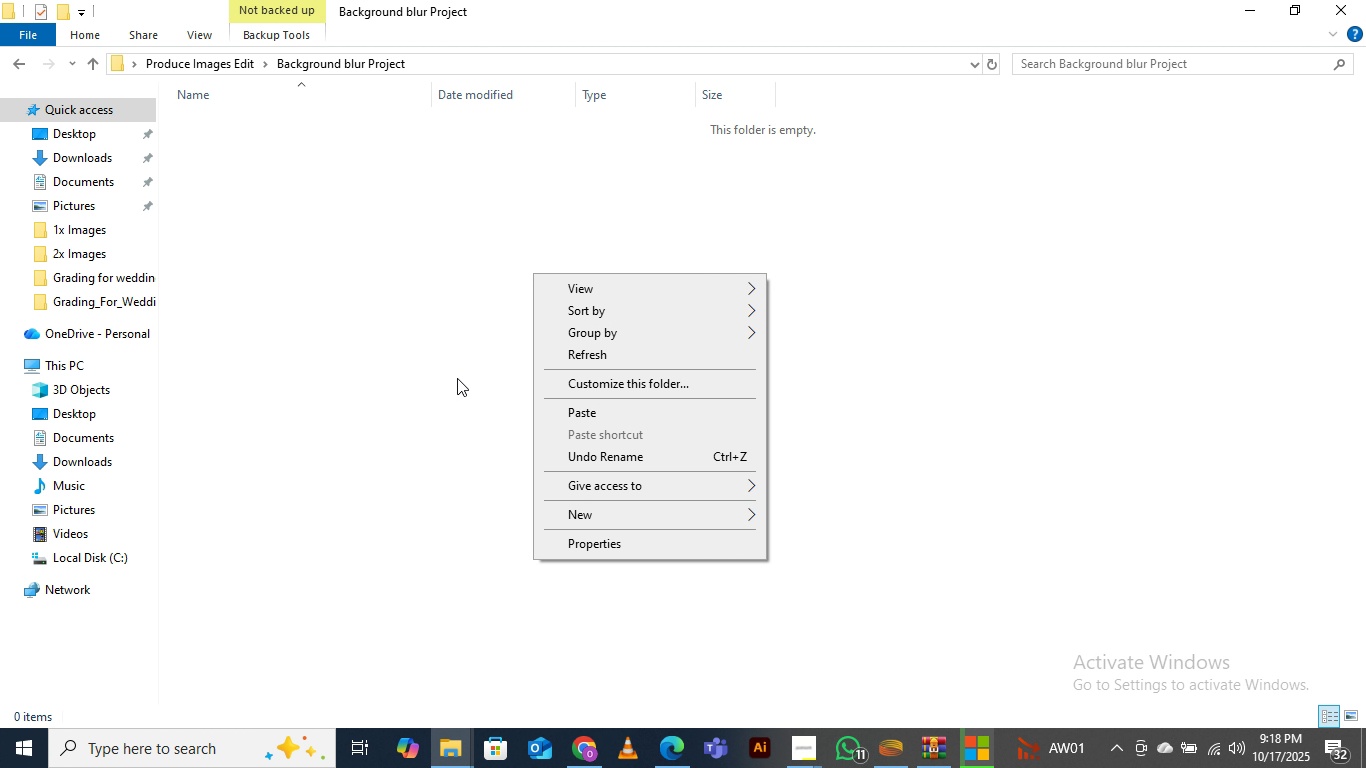 
left_click([453, 371])
 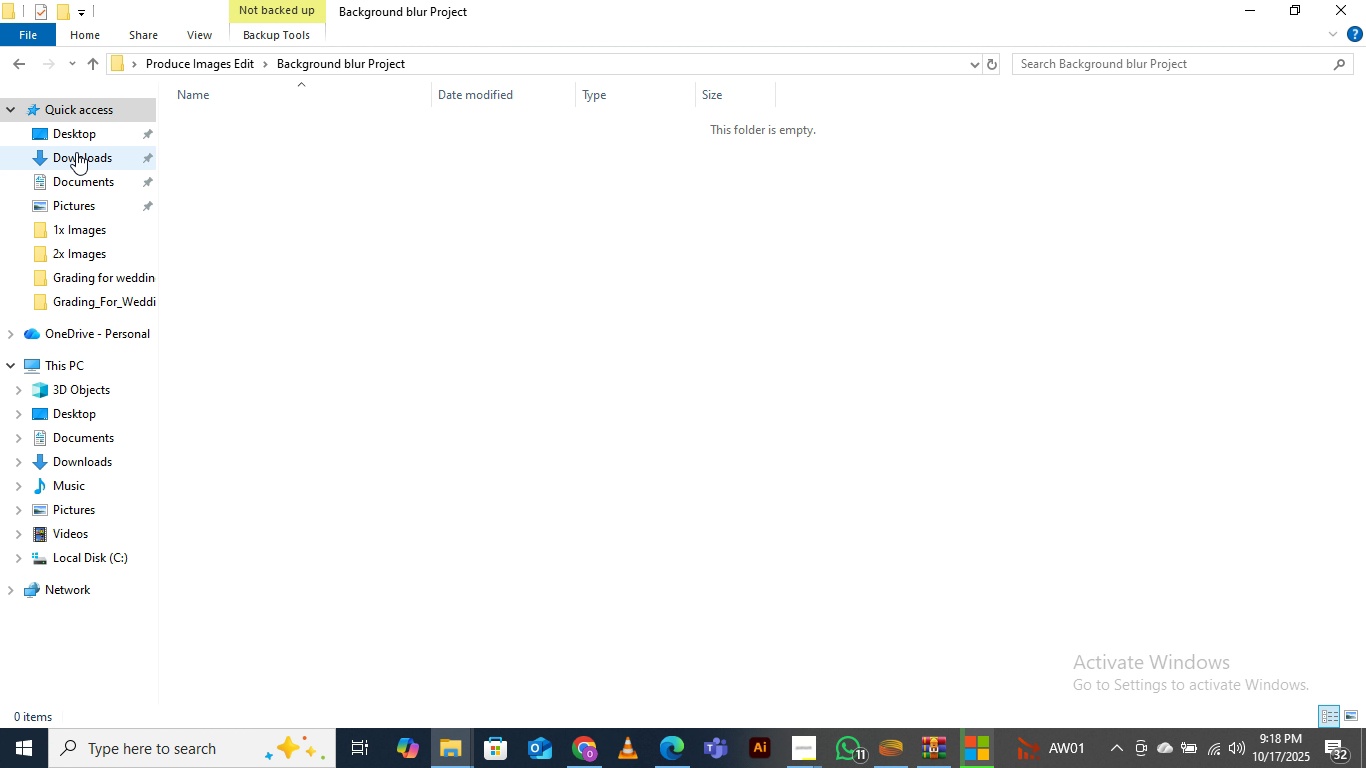 
left_click([76, 152])
 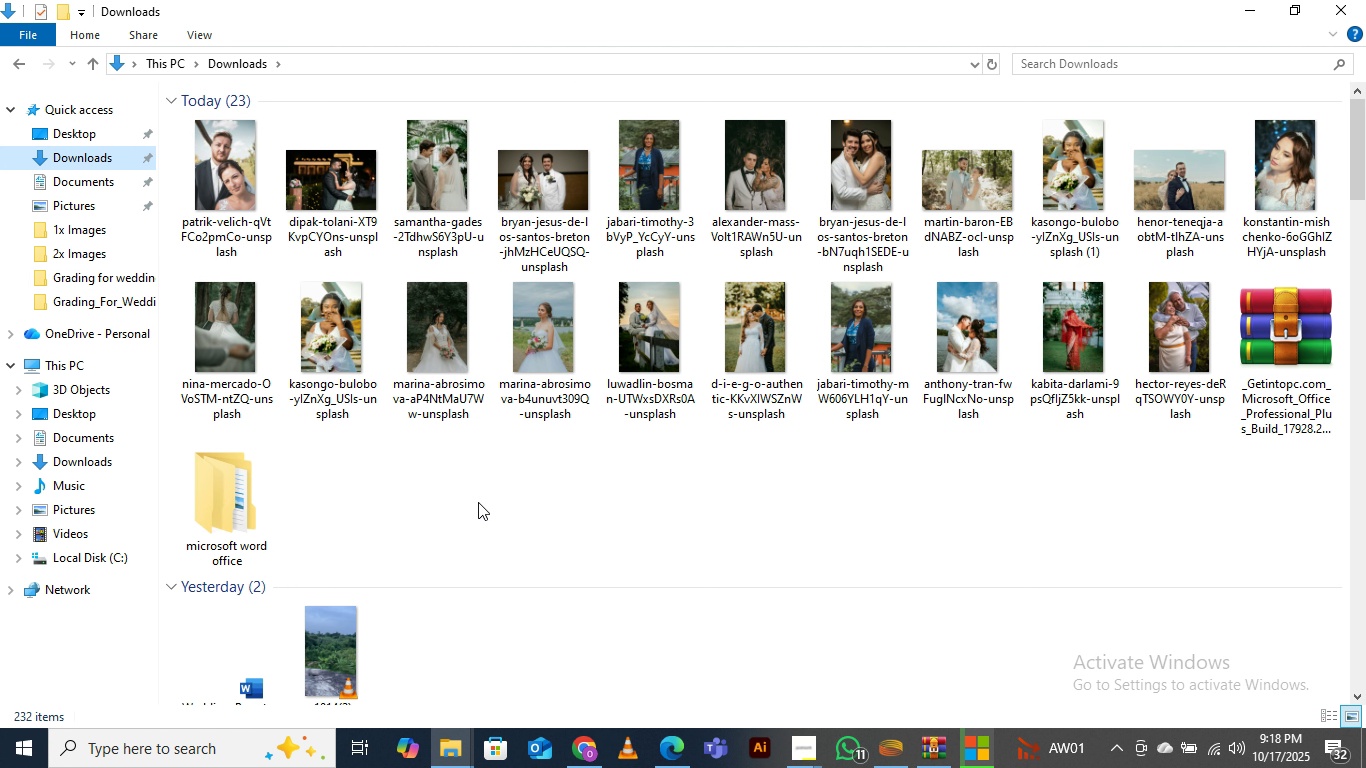 
right_click([473, 498])
 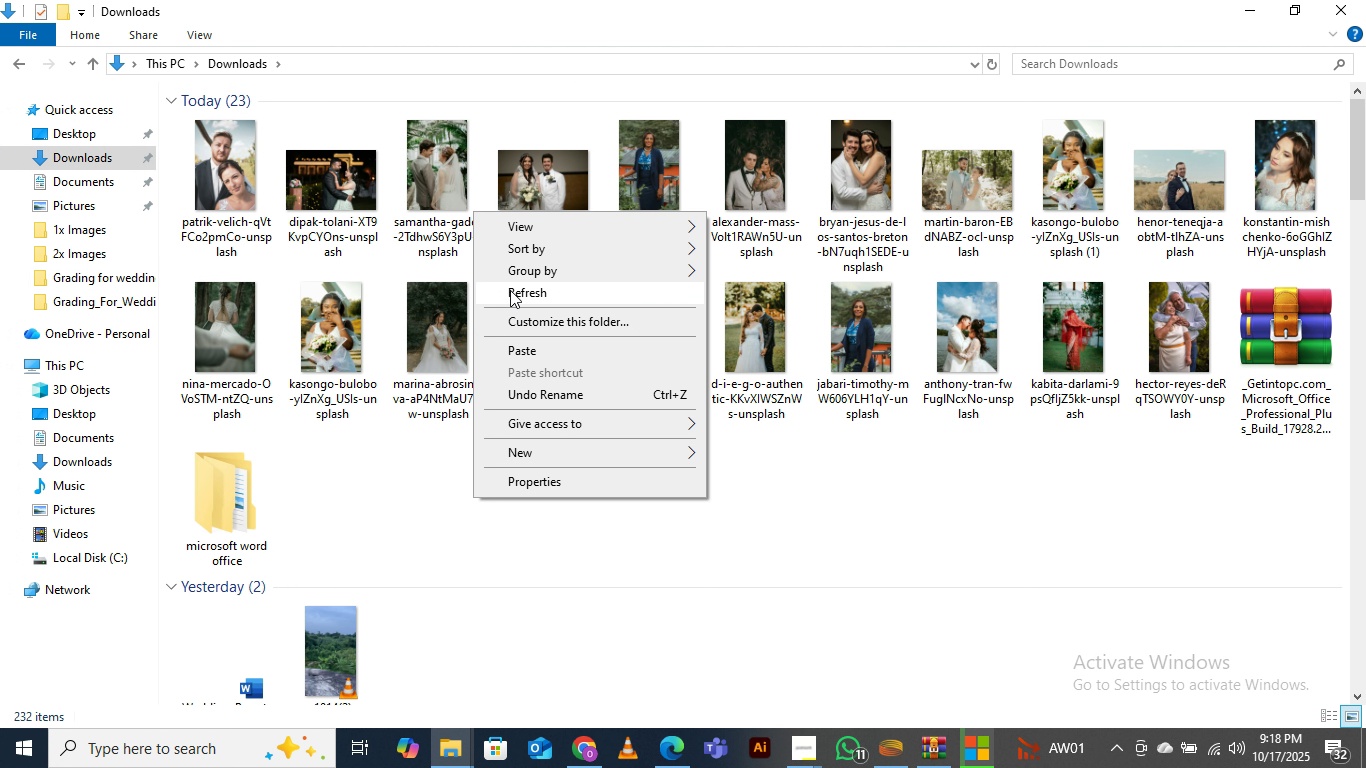 
left_click([510, 290])
 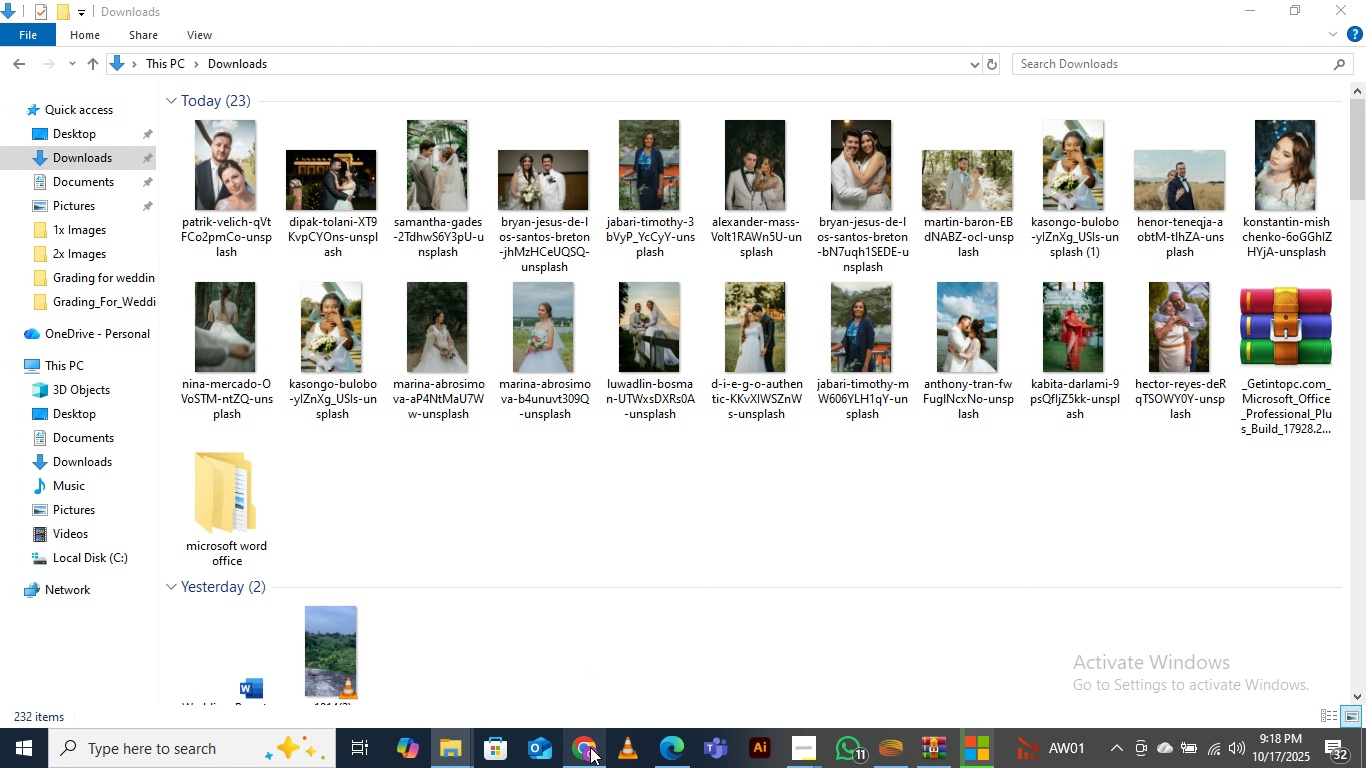 
left_click([591, 747])
 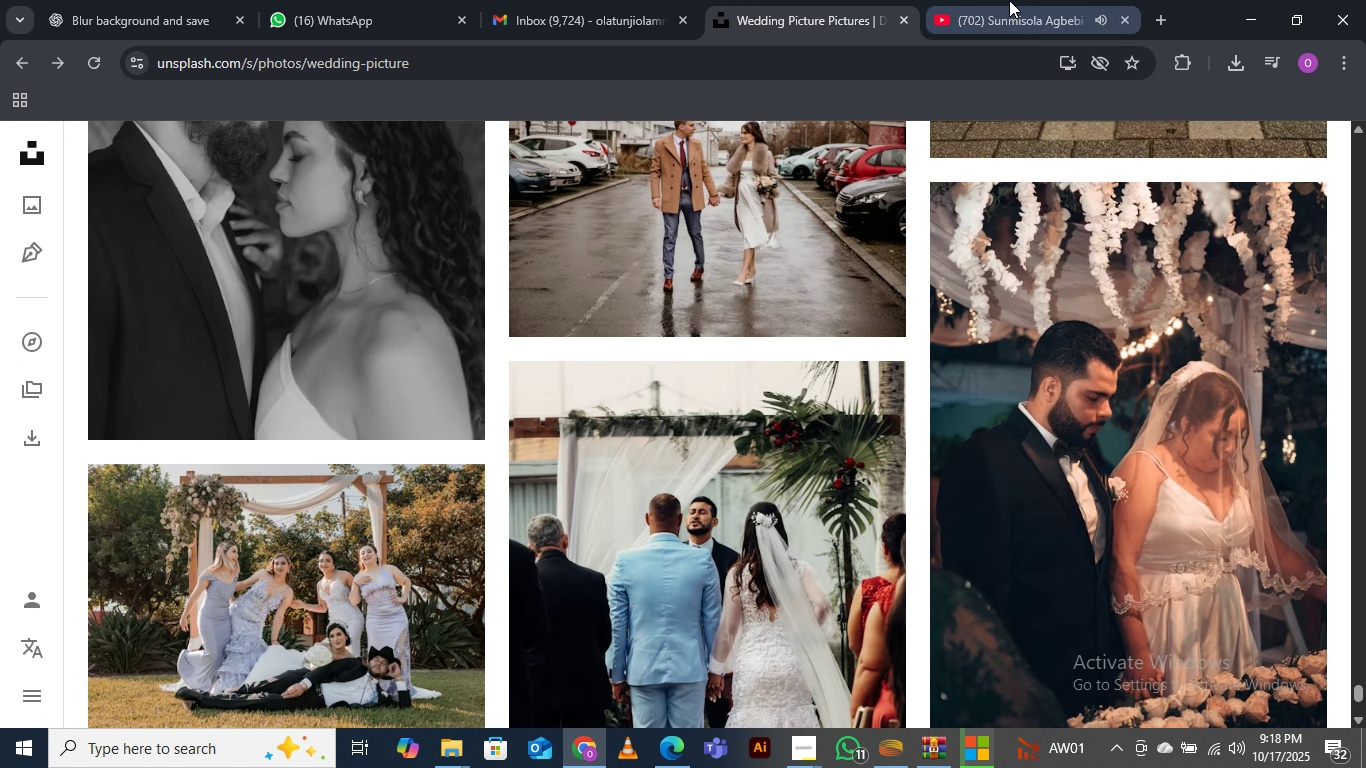 
left_click([1009, 0])
 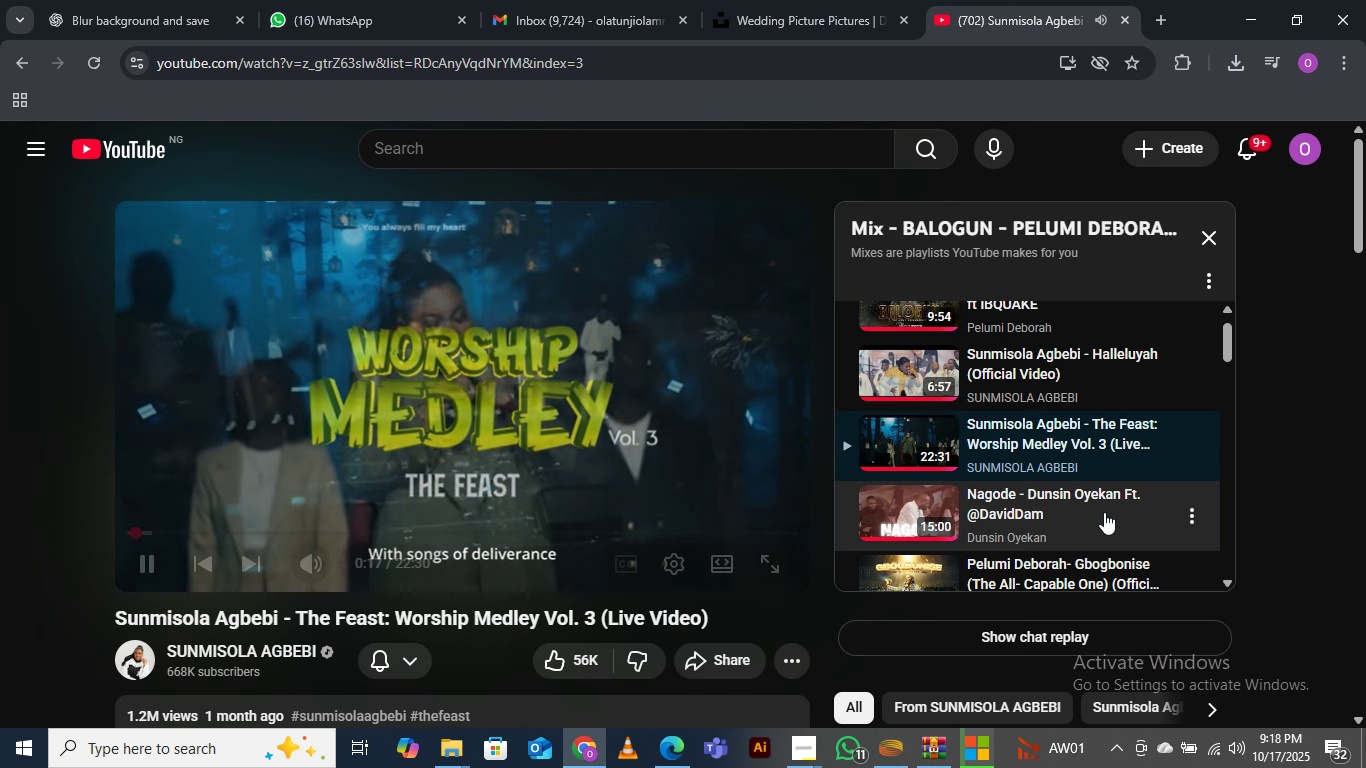 
wait(8.49)
 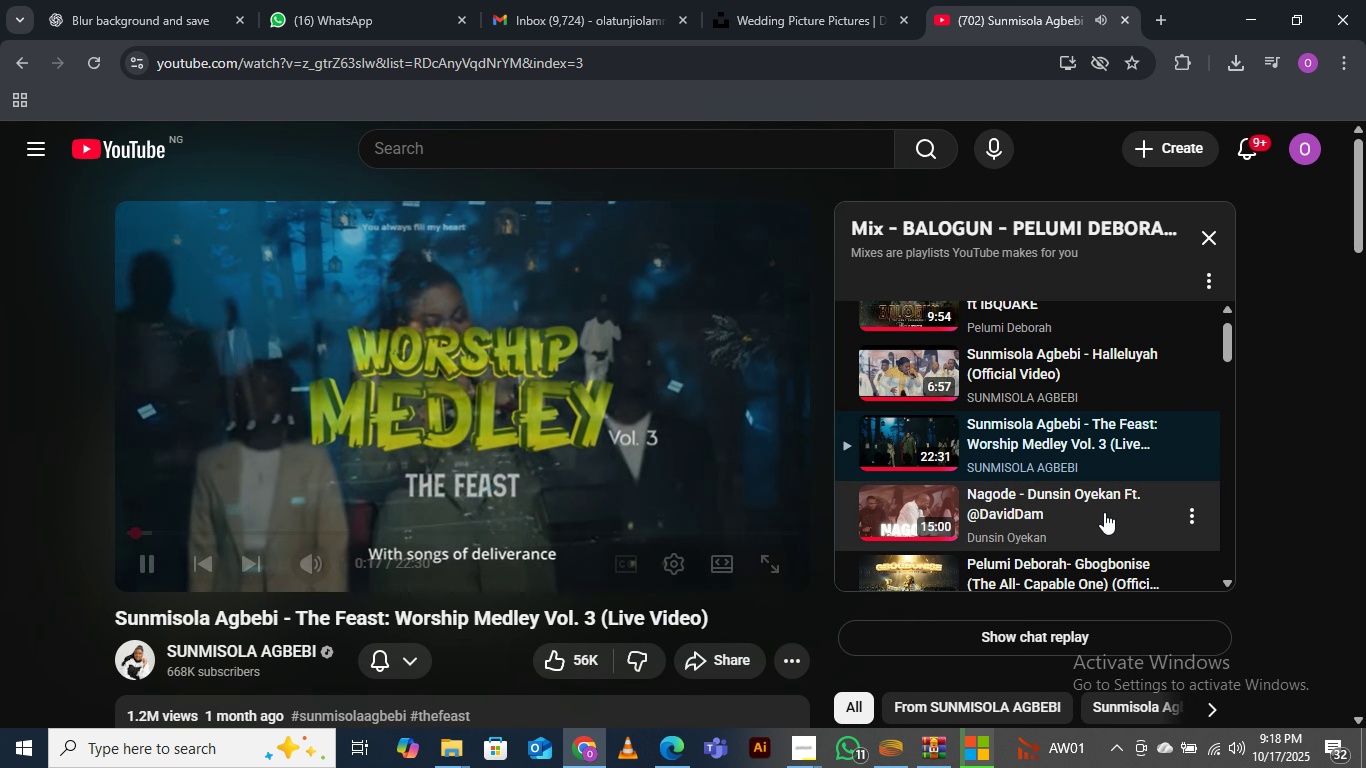 
left_click([779, 21])
 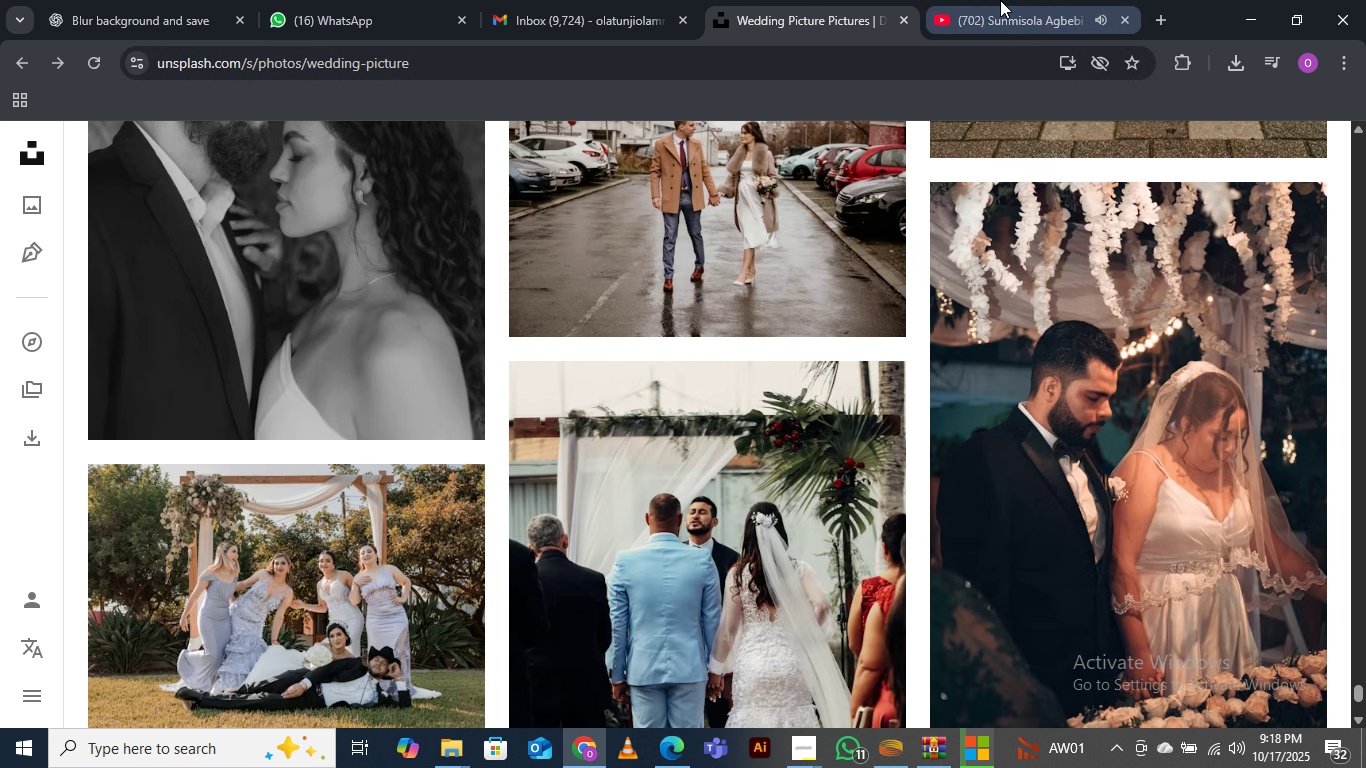 
left_click([1000, 0])
 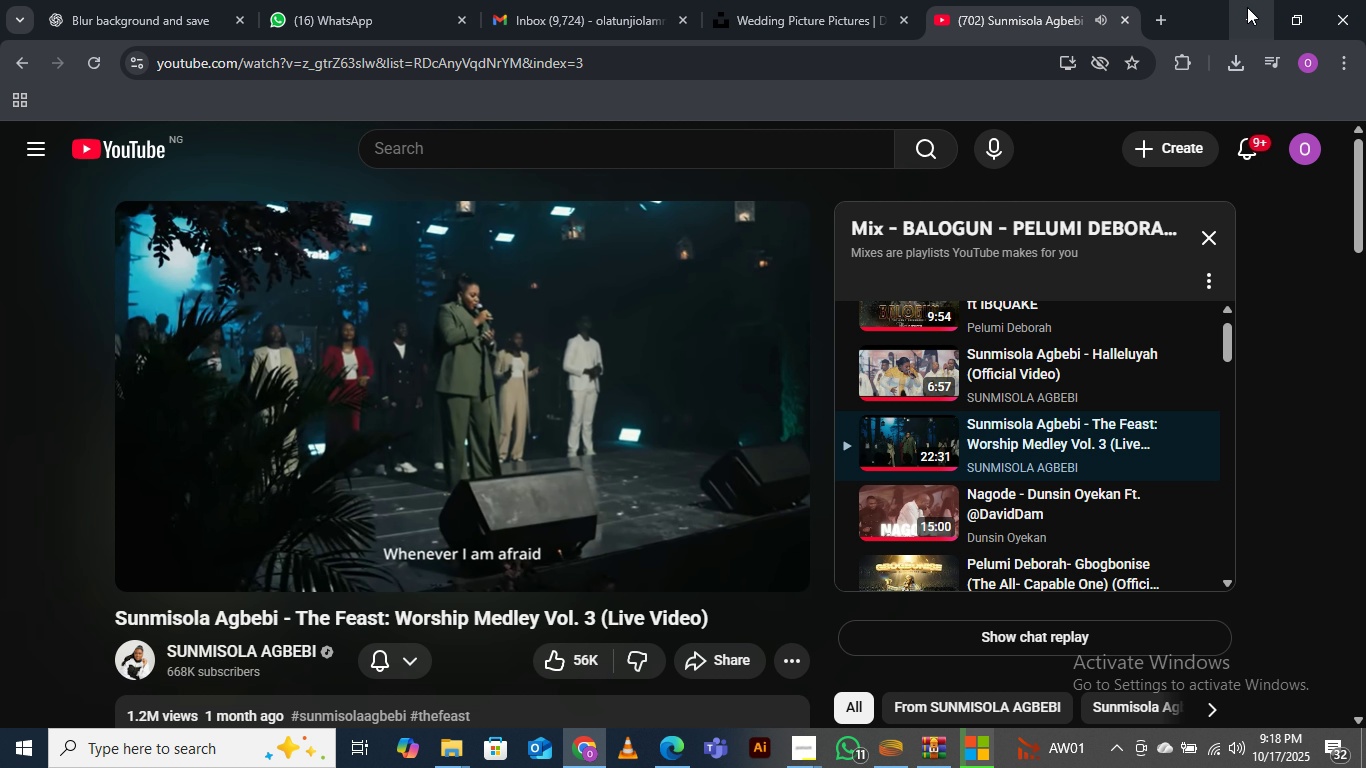 
left_click([1248, 7])
 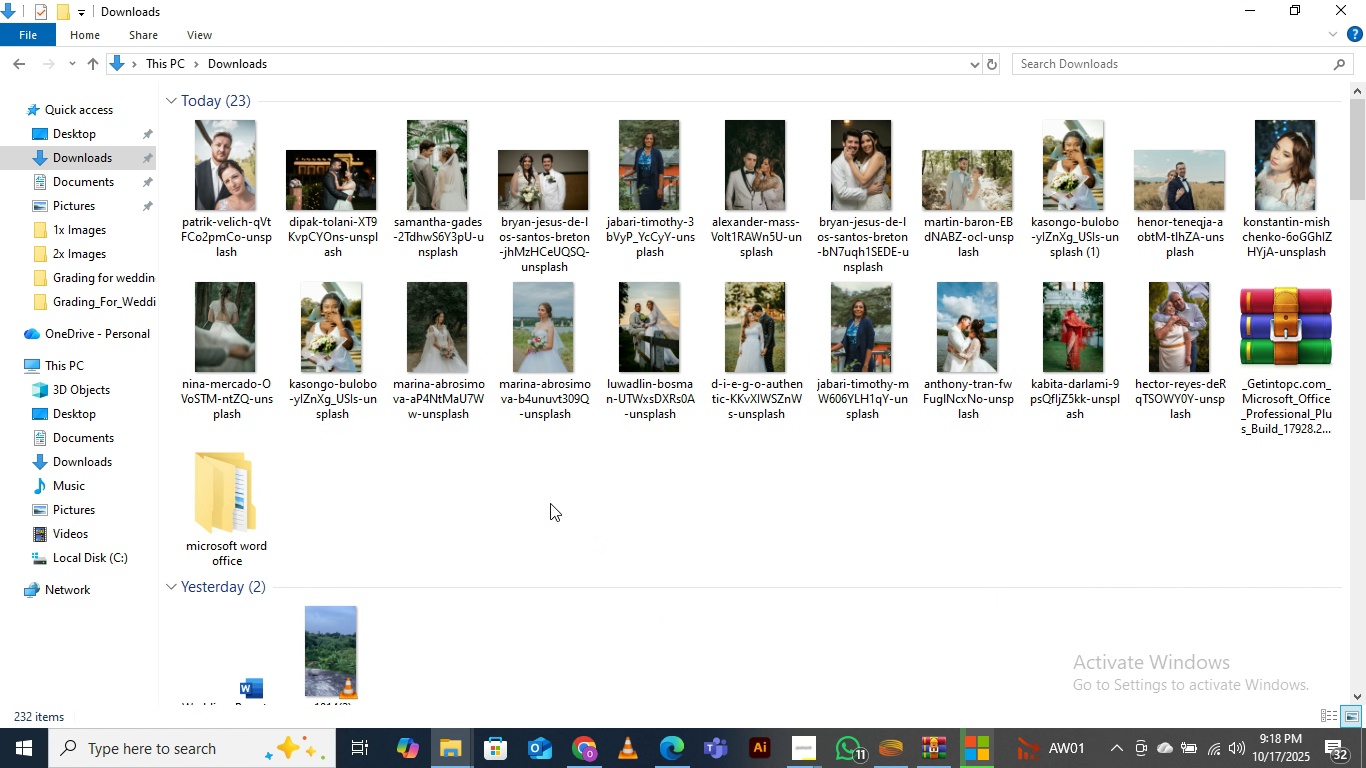 
left_click([550, 504])
 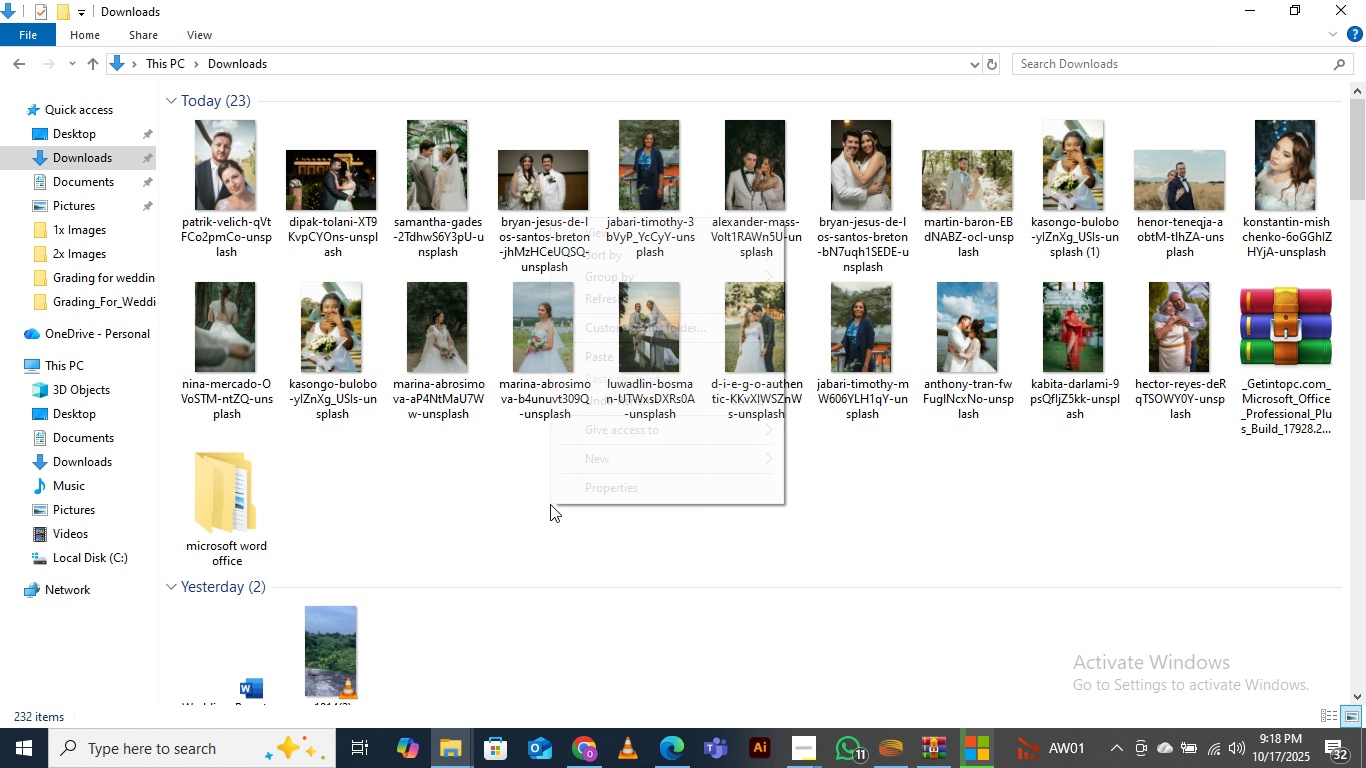 
right_click([550, 504])
 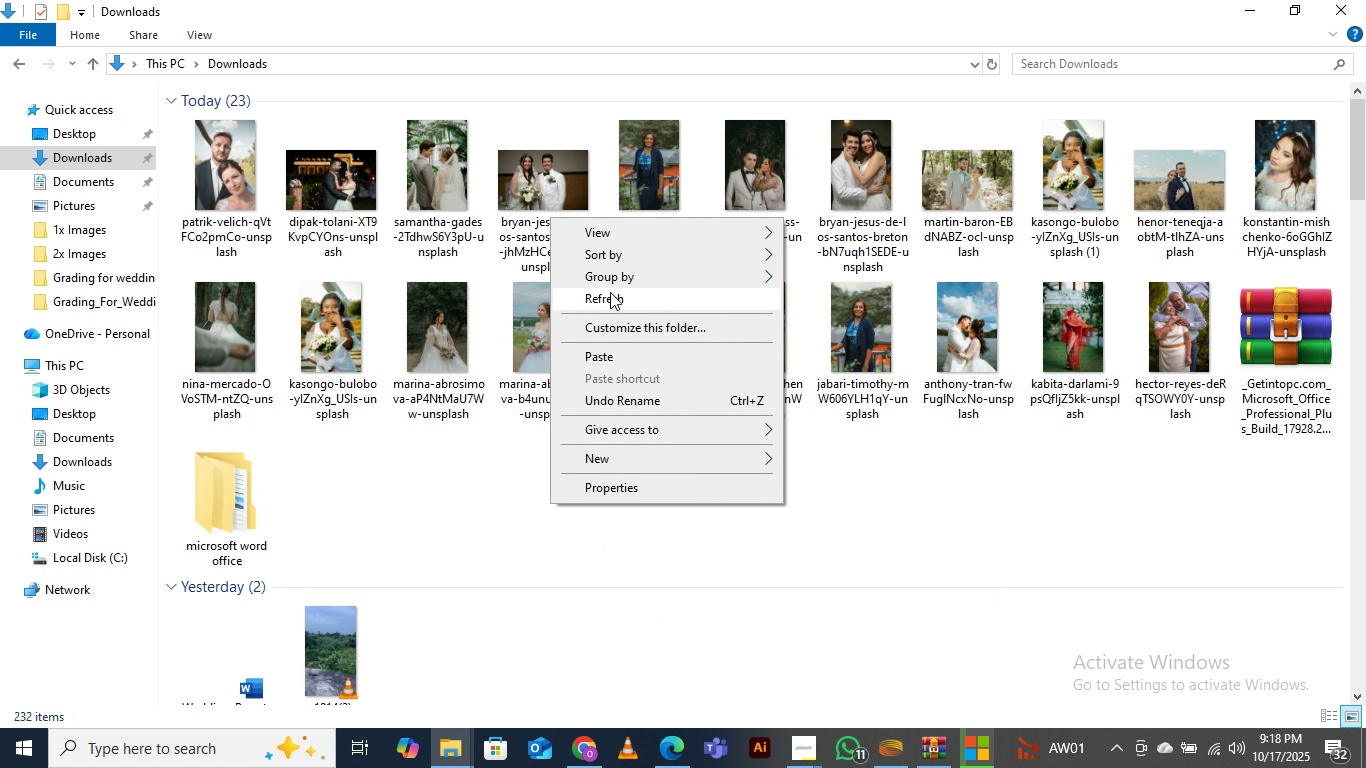 
left_click([610, 292])
 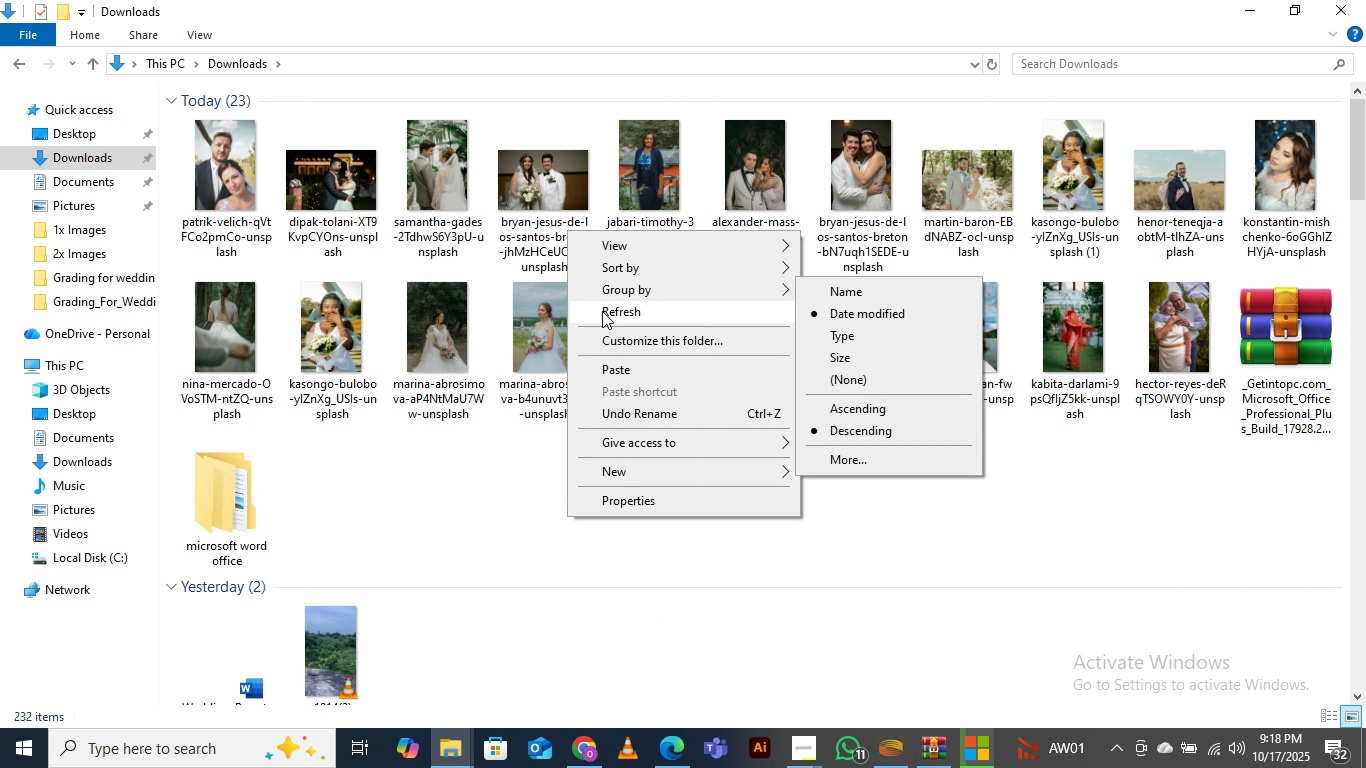 
left_click([594, 318])
 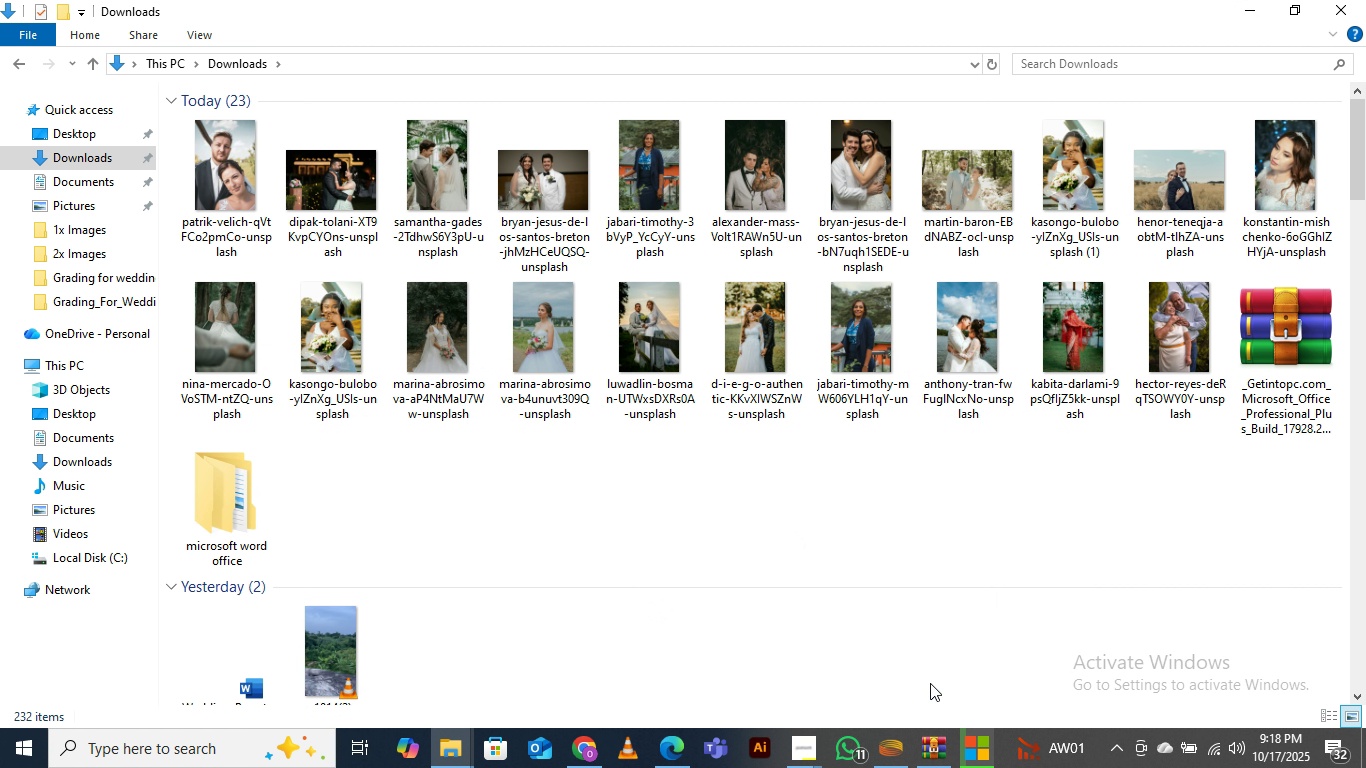 
left_click([976, 759])
 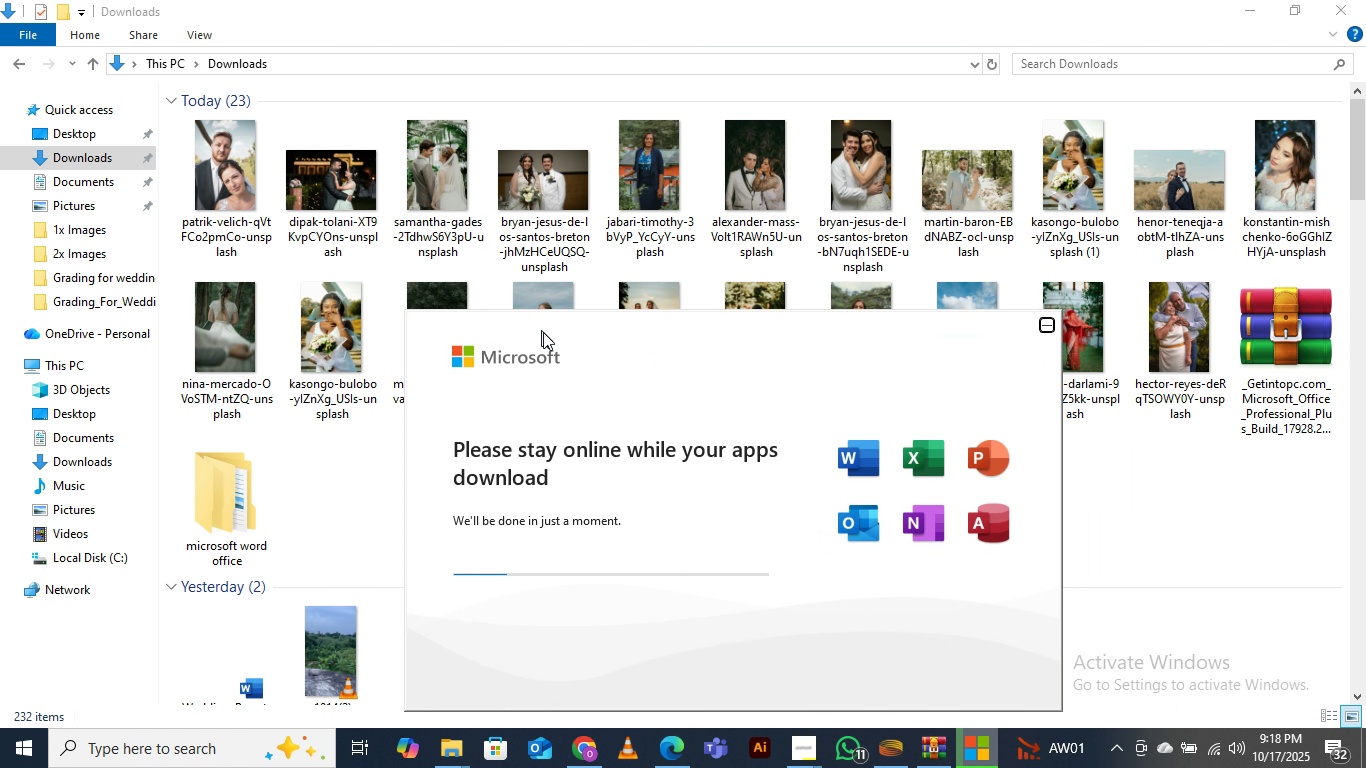 
wait(7.56)
 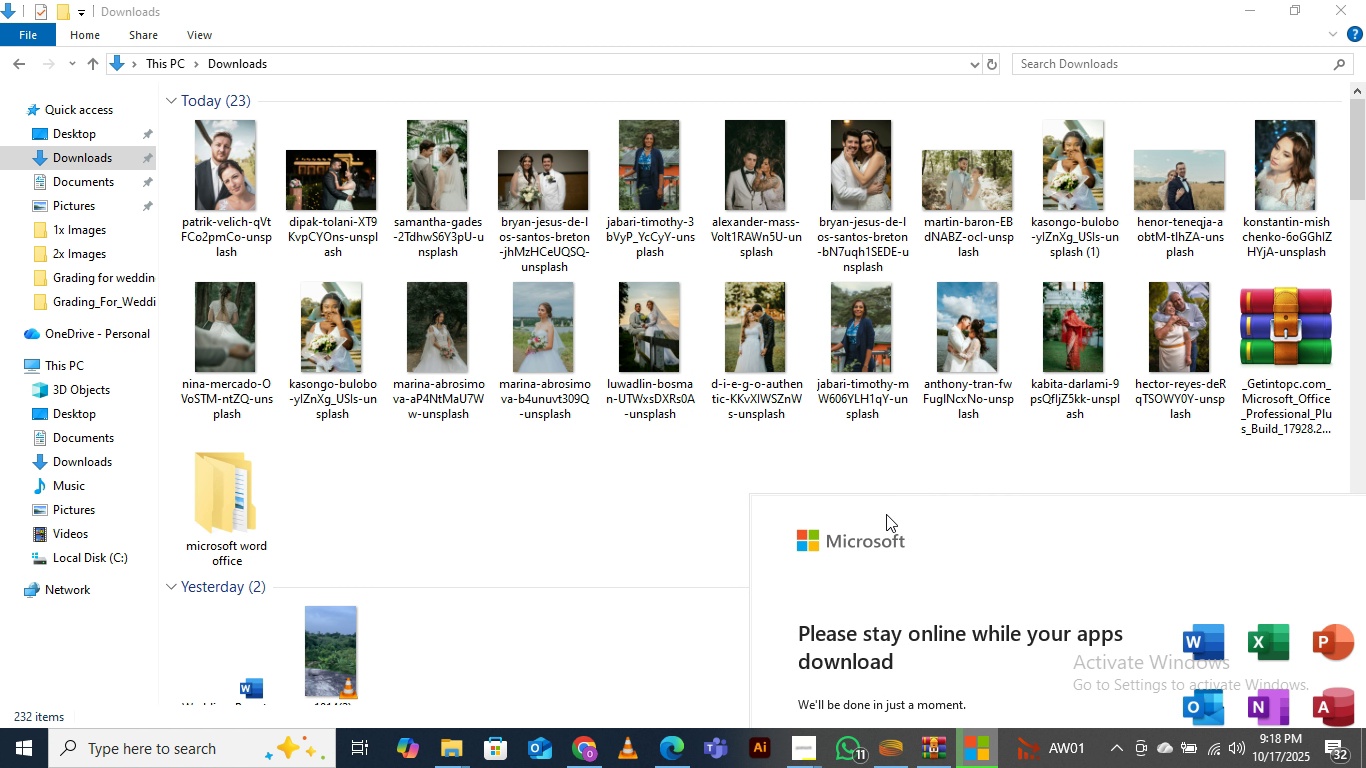 
left_click([239, 162])
 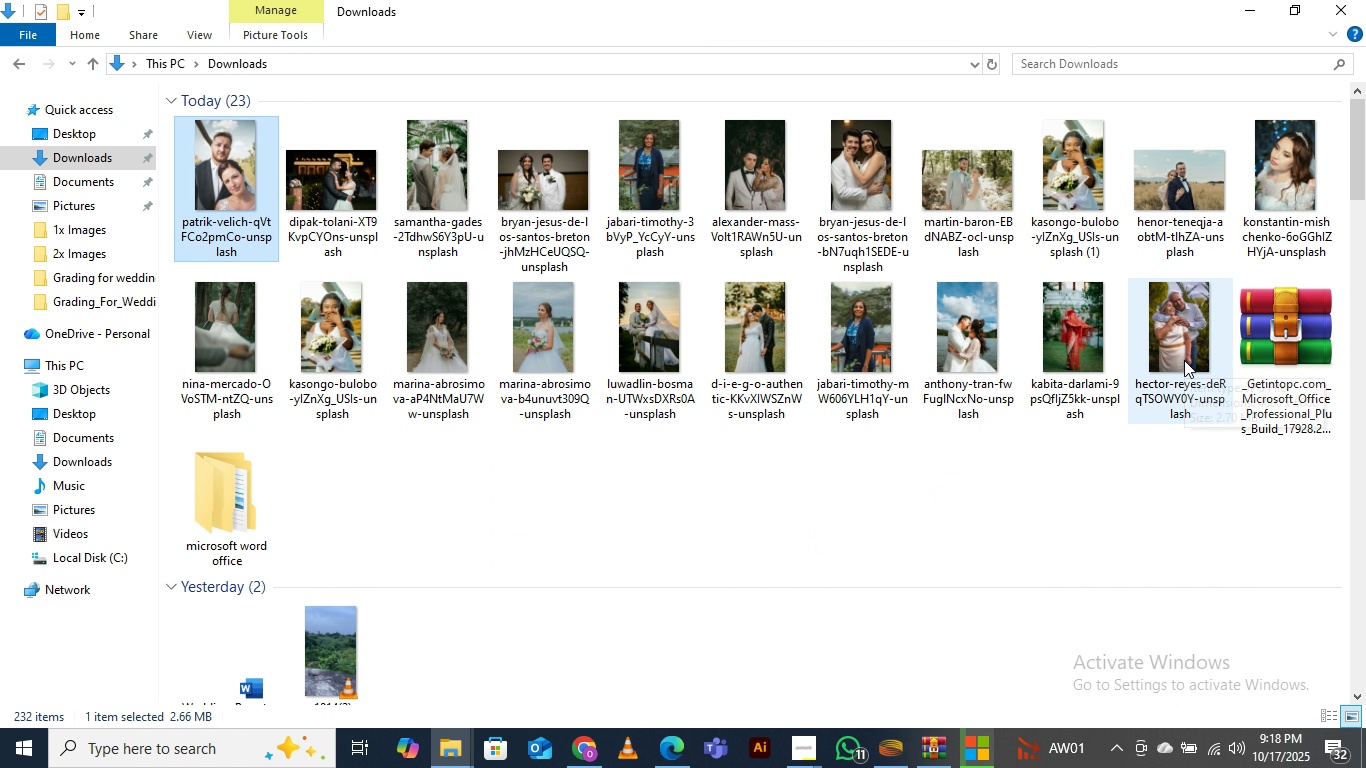 
hold_key(key=ShiftLeft, duration=0.57)
left_click([1184, 360])
 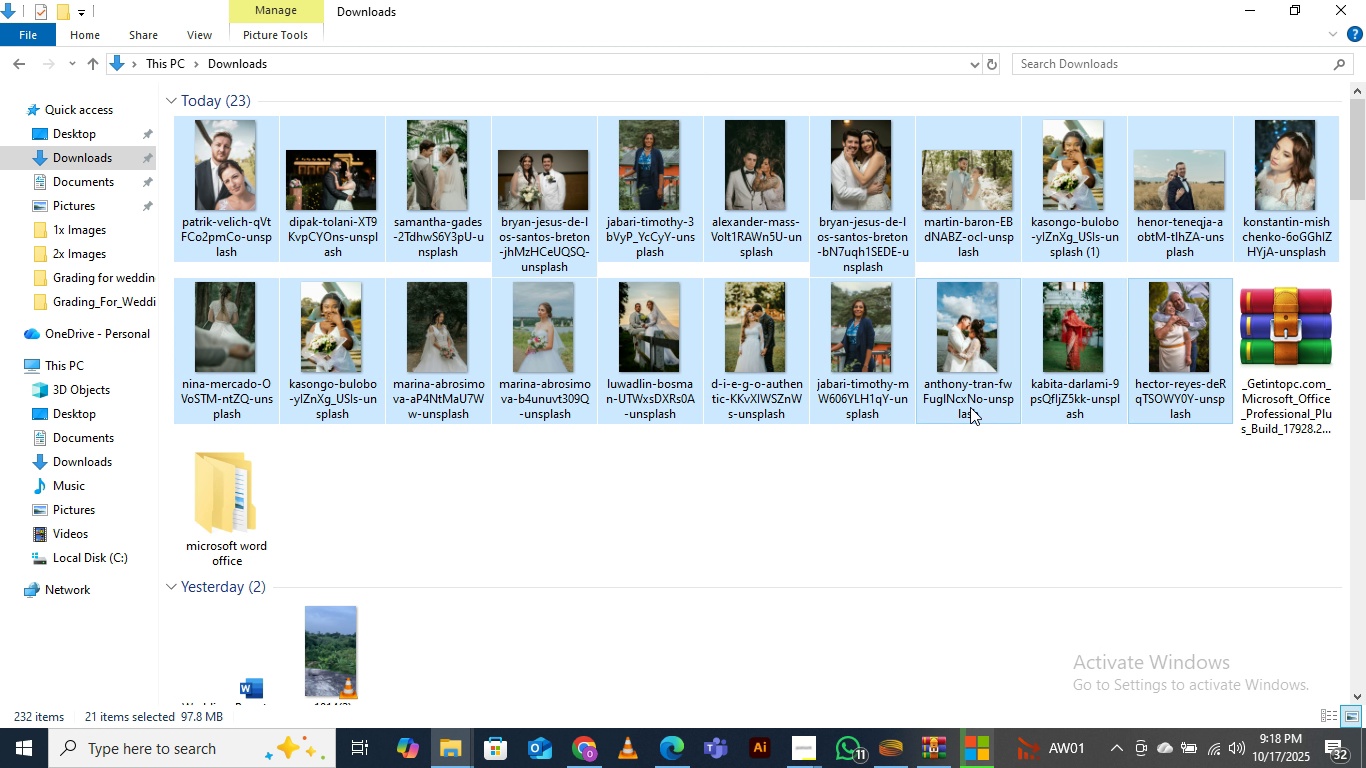 
key(Control+X)
 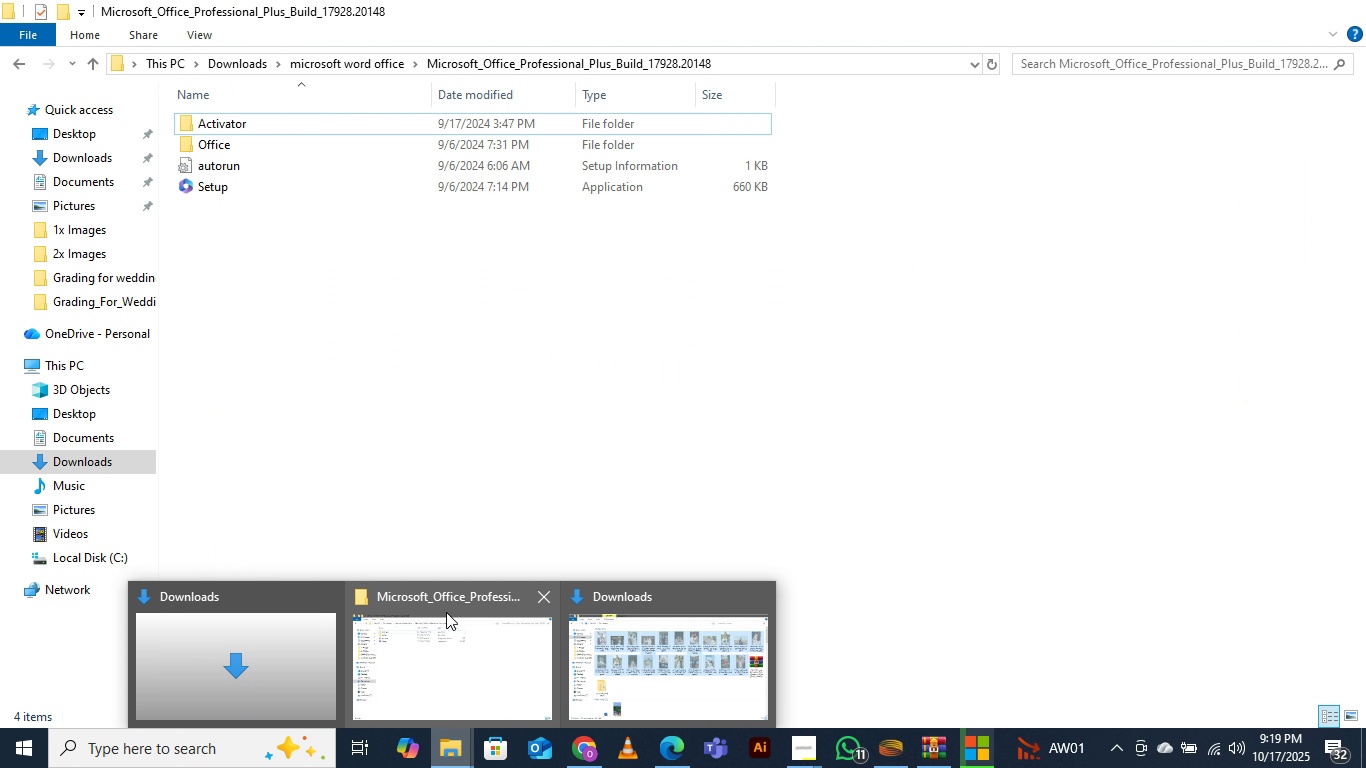 
left_click([705, 669])
 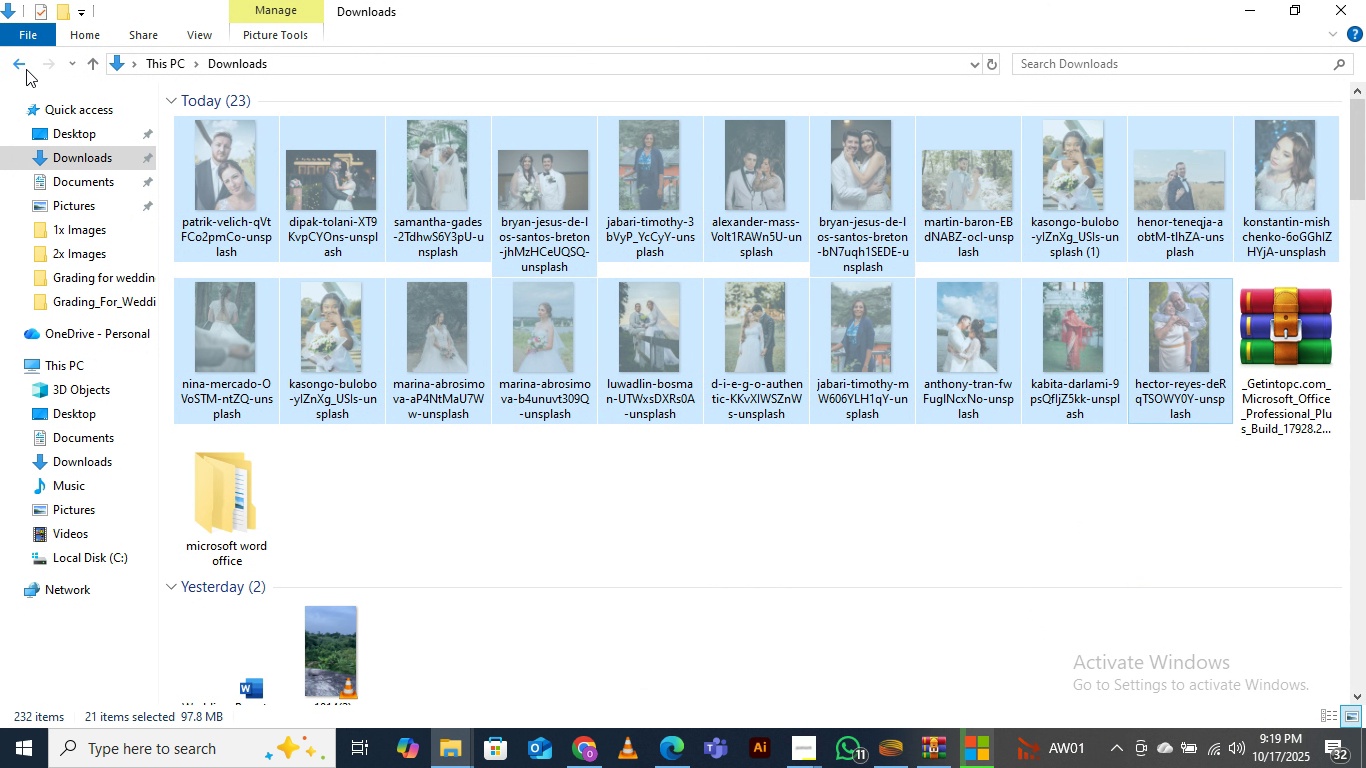 
left_click([26, 69])
 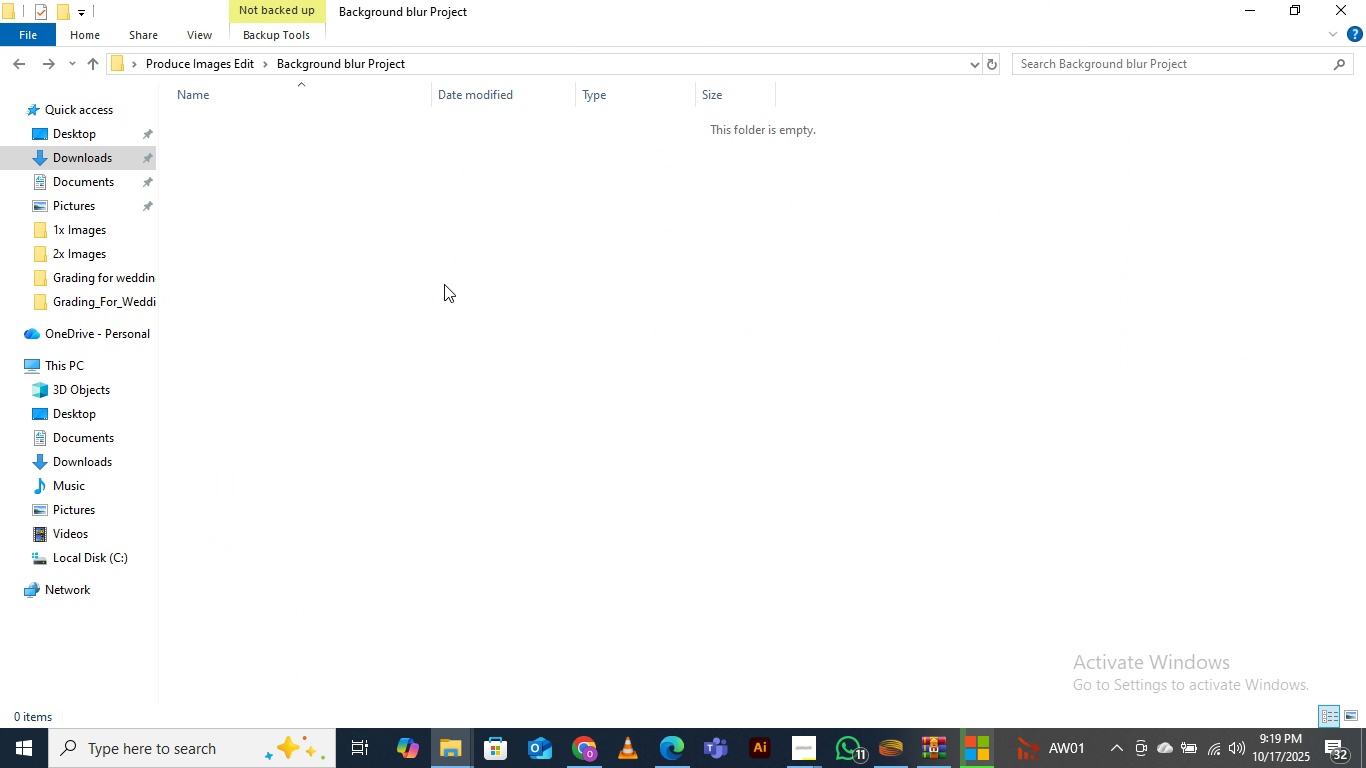 
left_click([444, 284])
 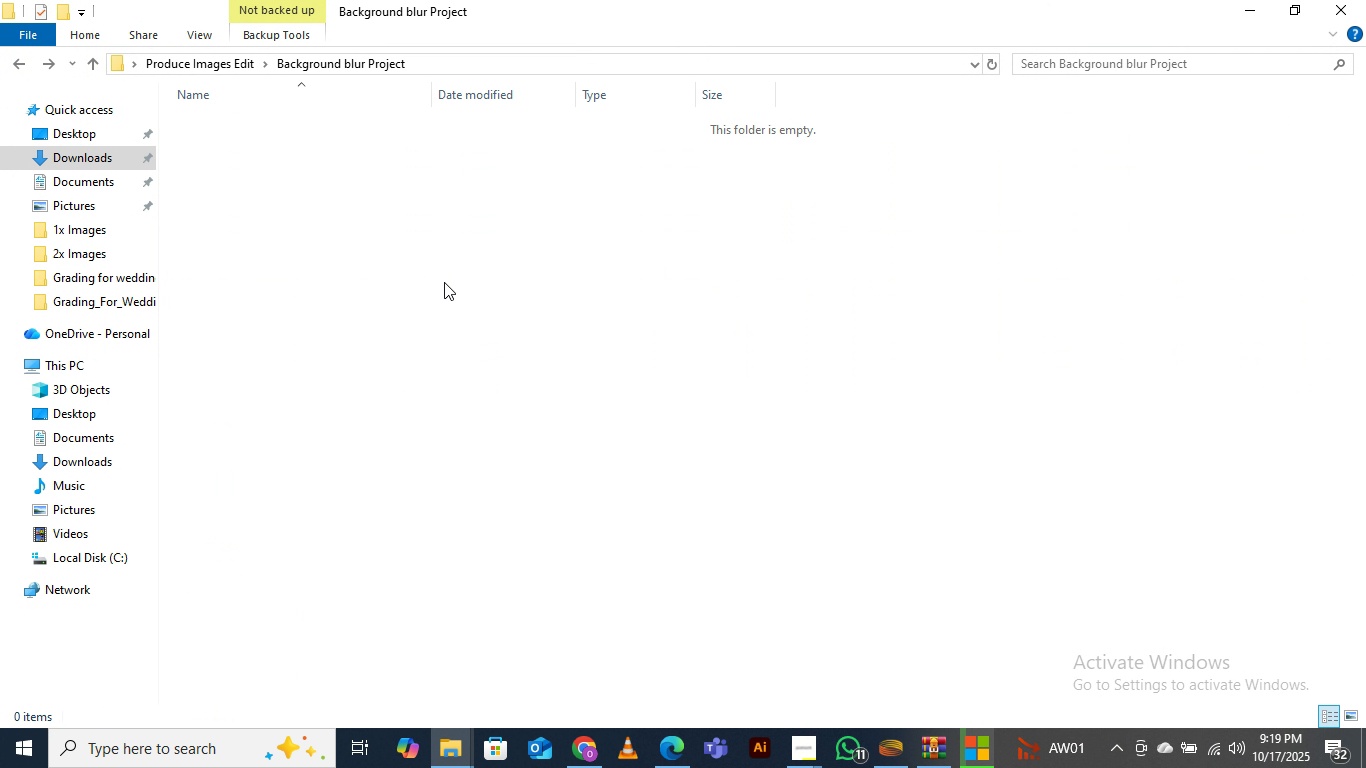 
key(Control+ControlLeft)
 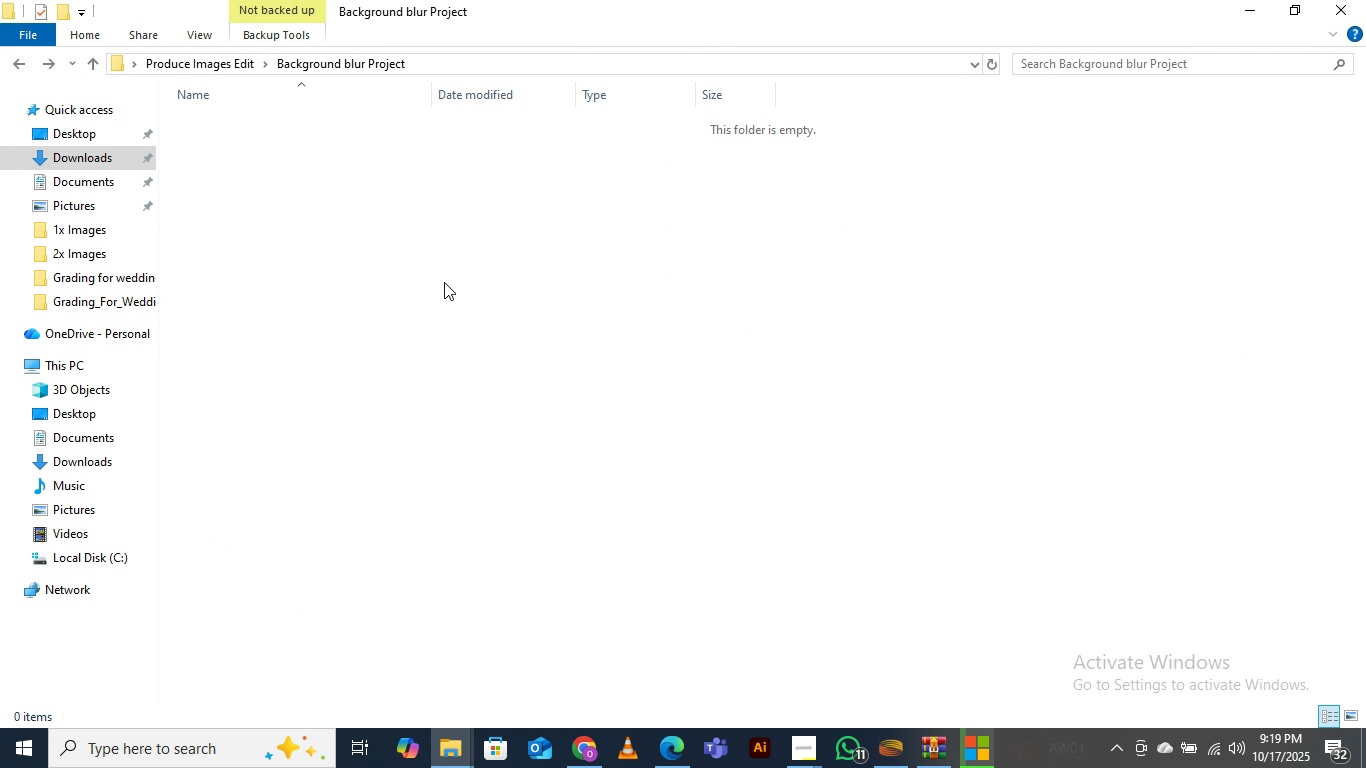 
key(Control+V)
 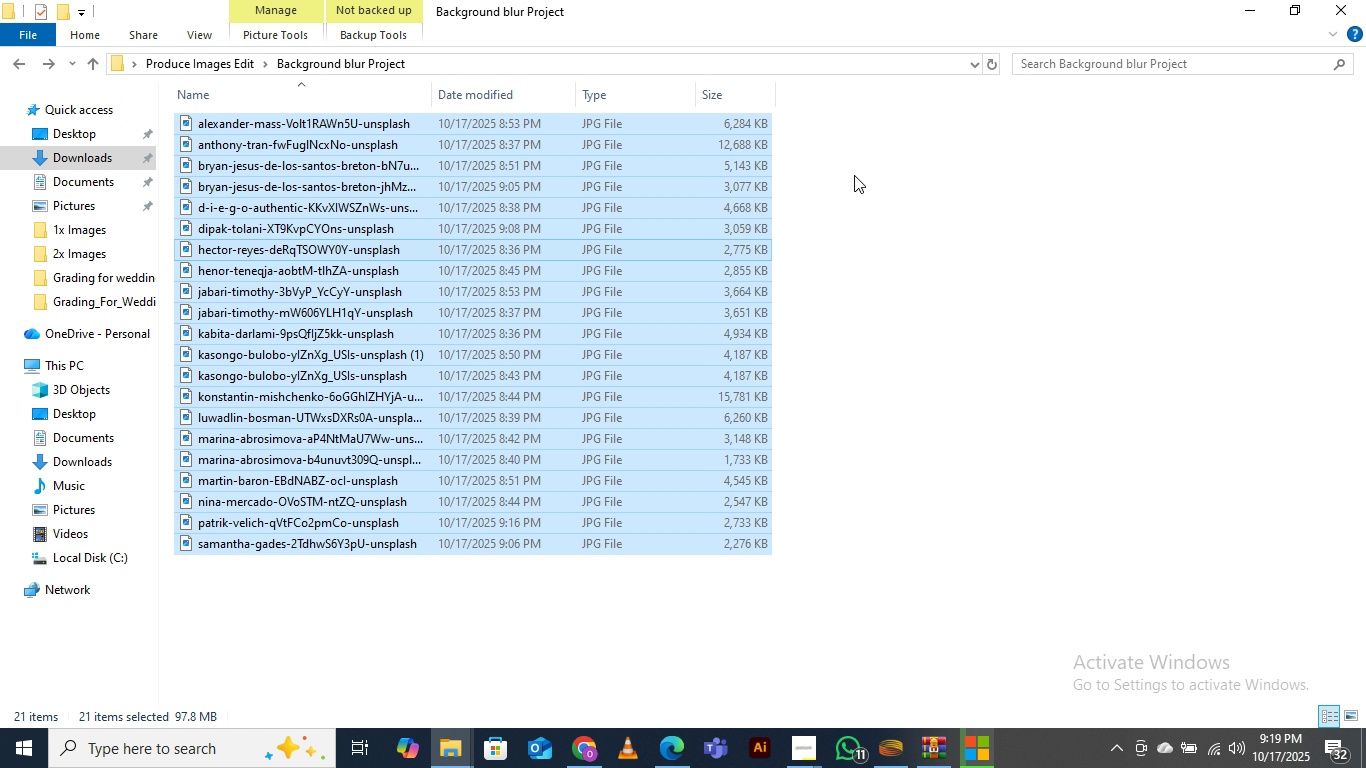 
left_click([863, 160])
 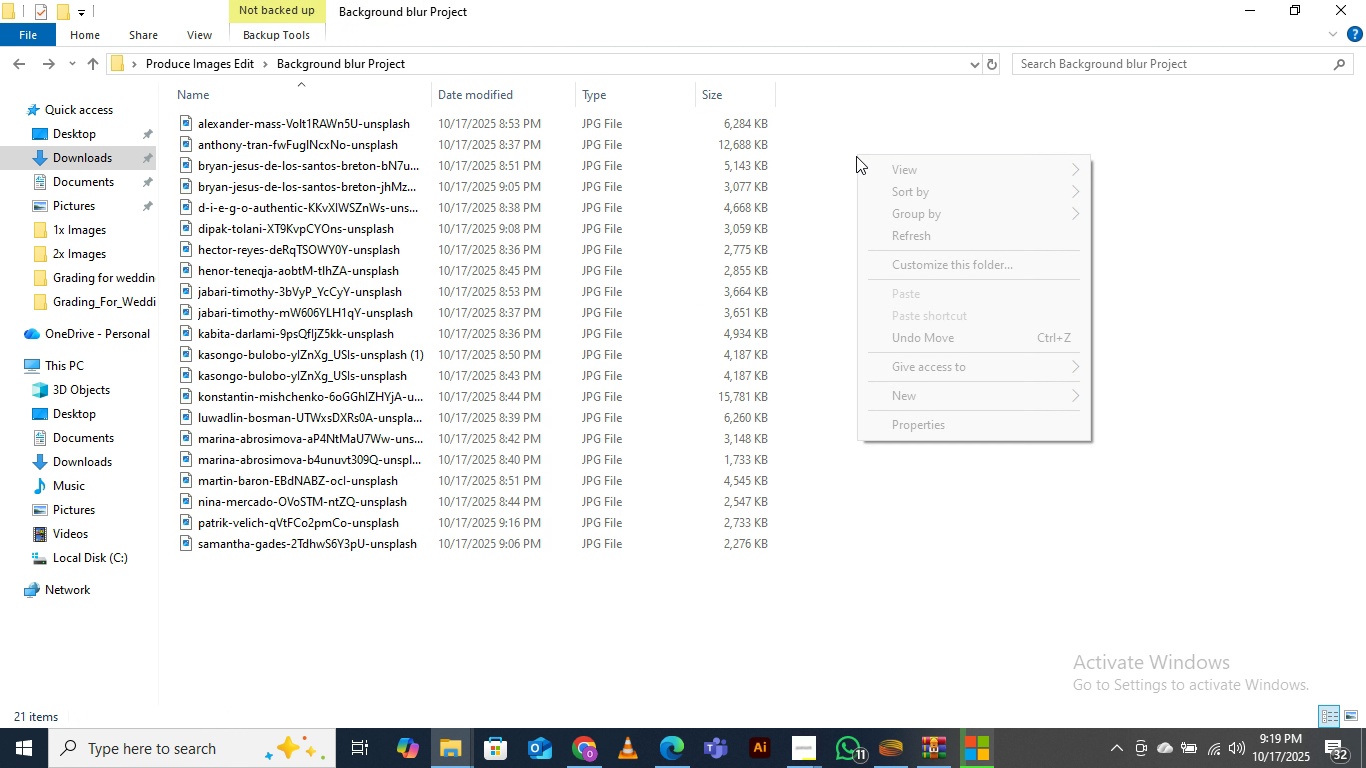 
right_click([857, 154])
 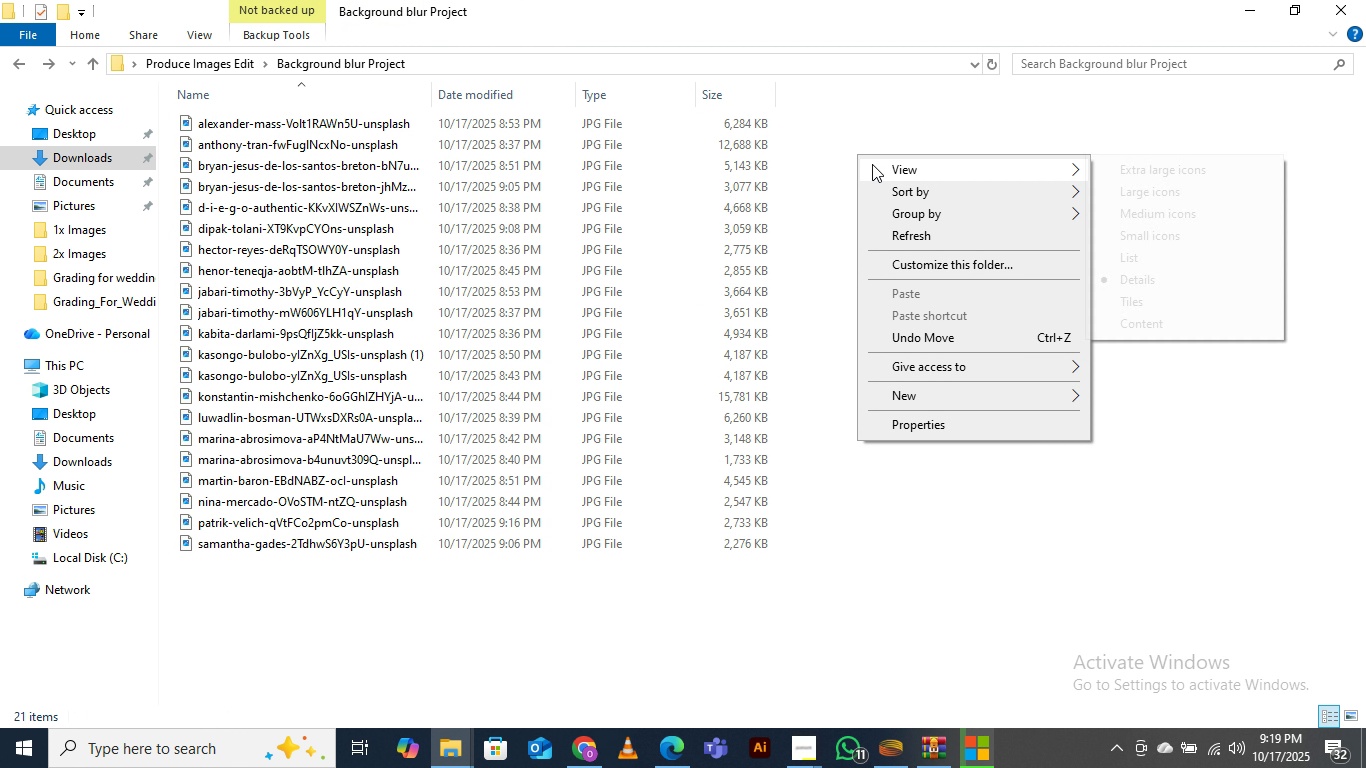 
left_click([872, 164])
 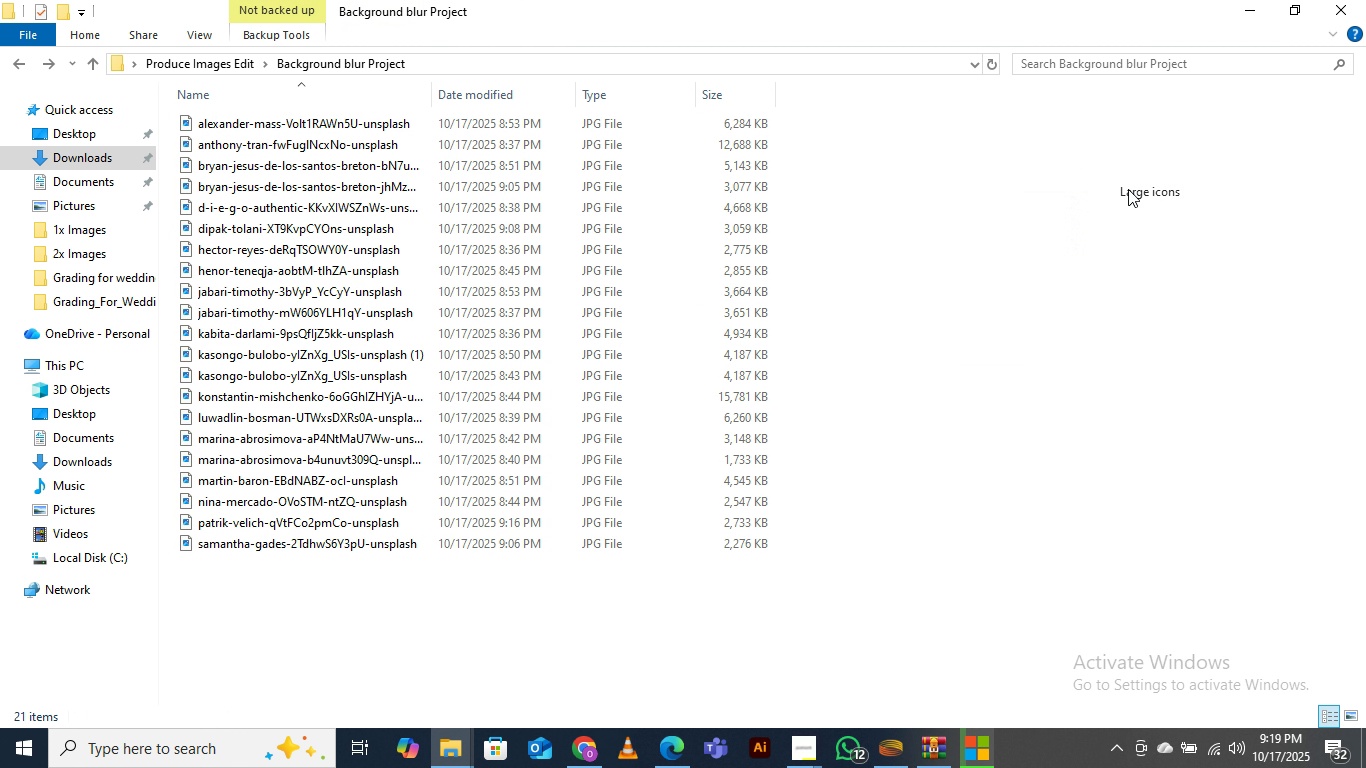 
left_click([1128, 189])
 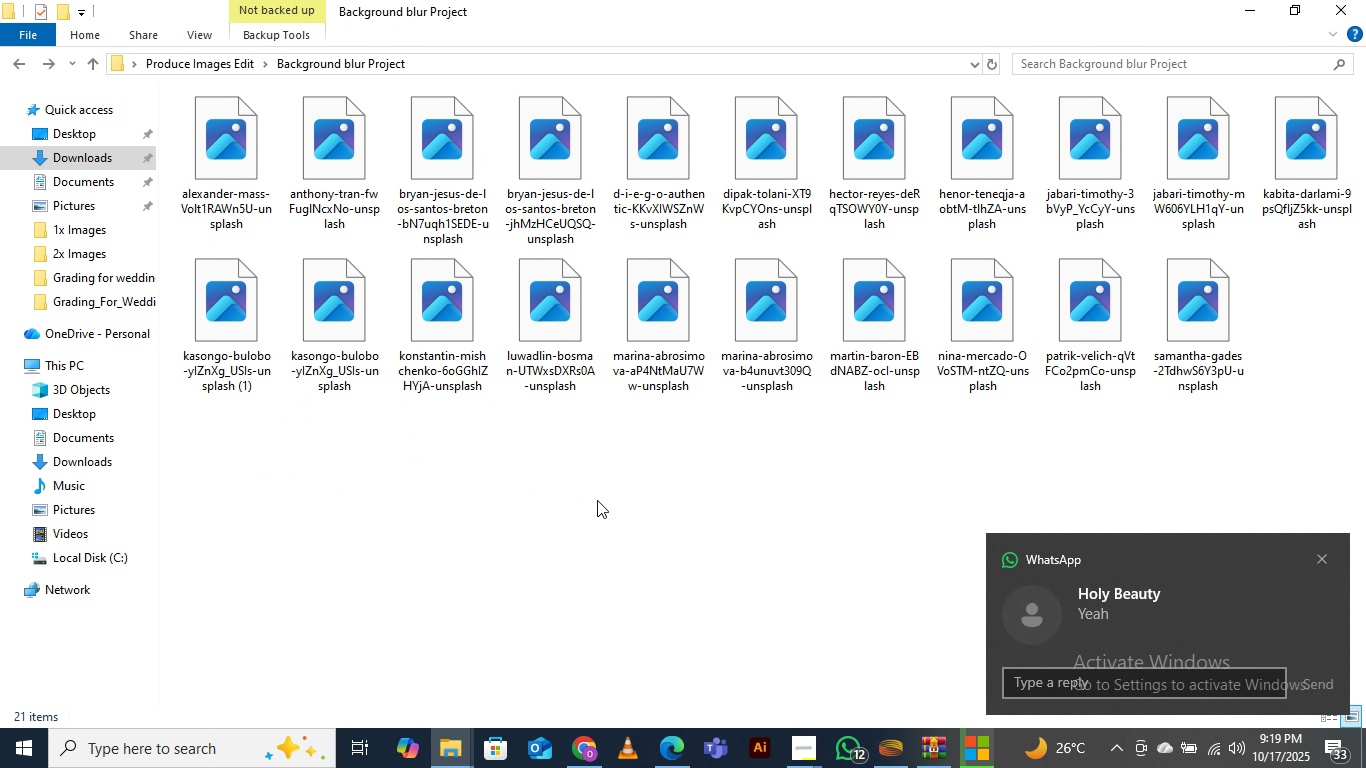 
right_click([597, 500])
 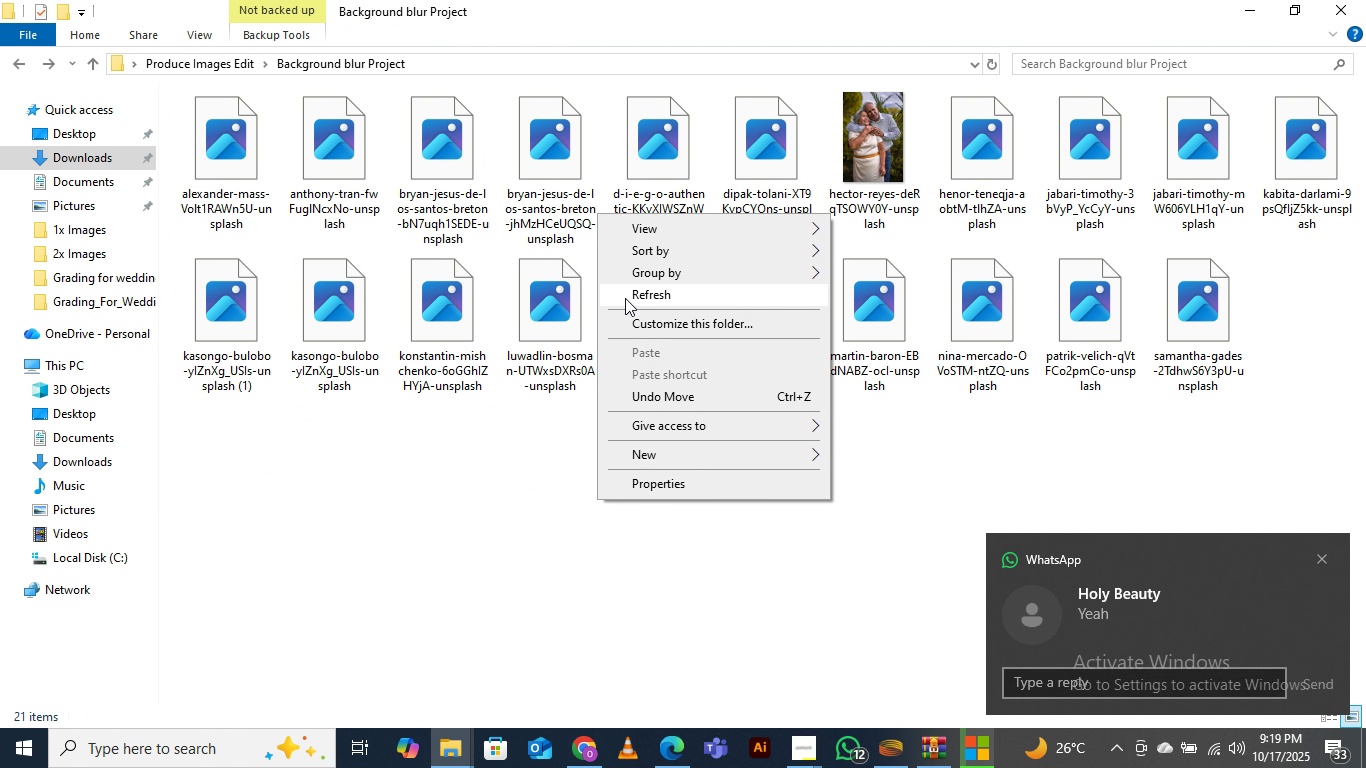 
left_click([625, 295])
 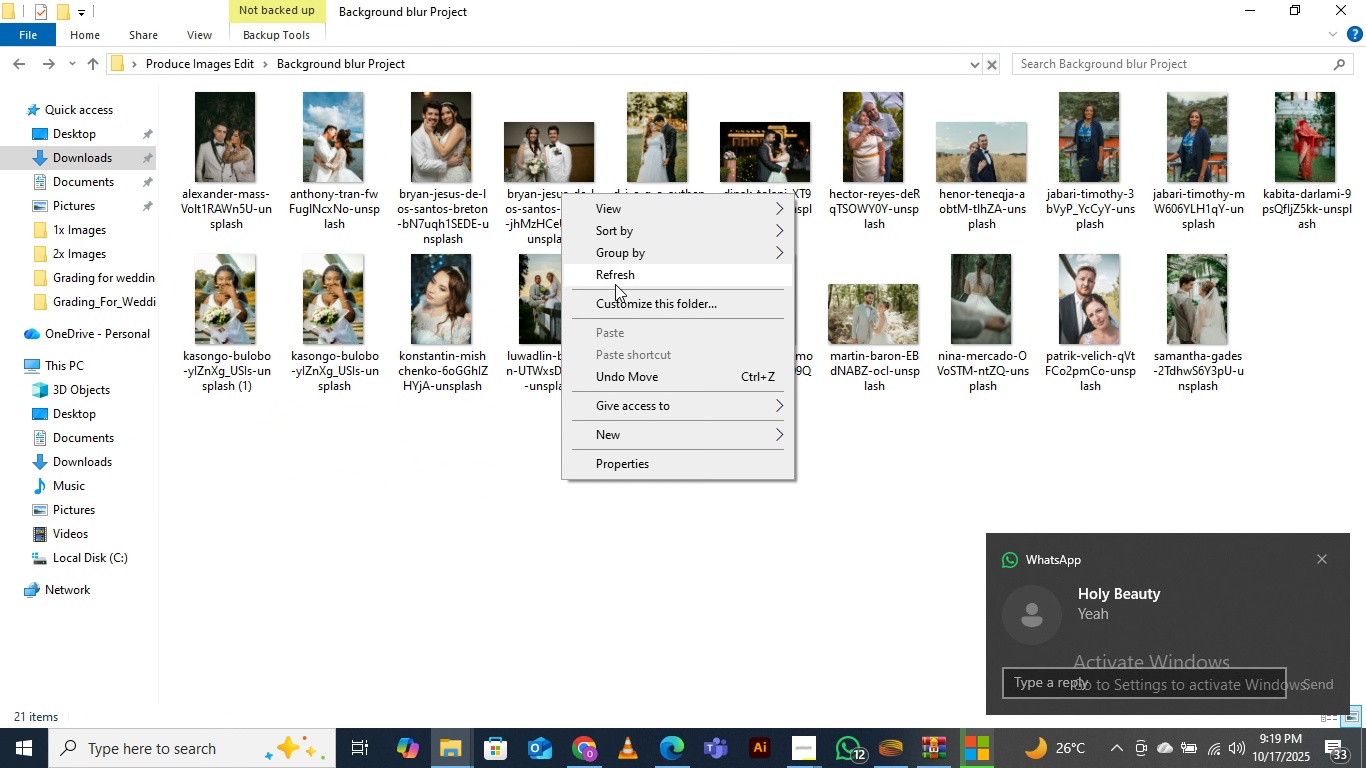 
left_click([615, 282])
 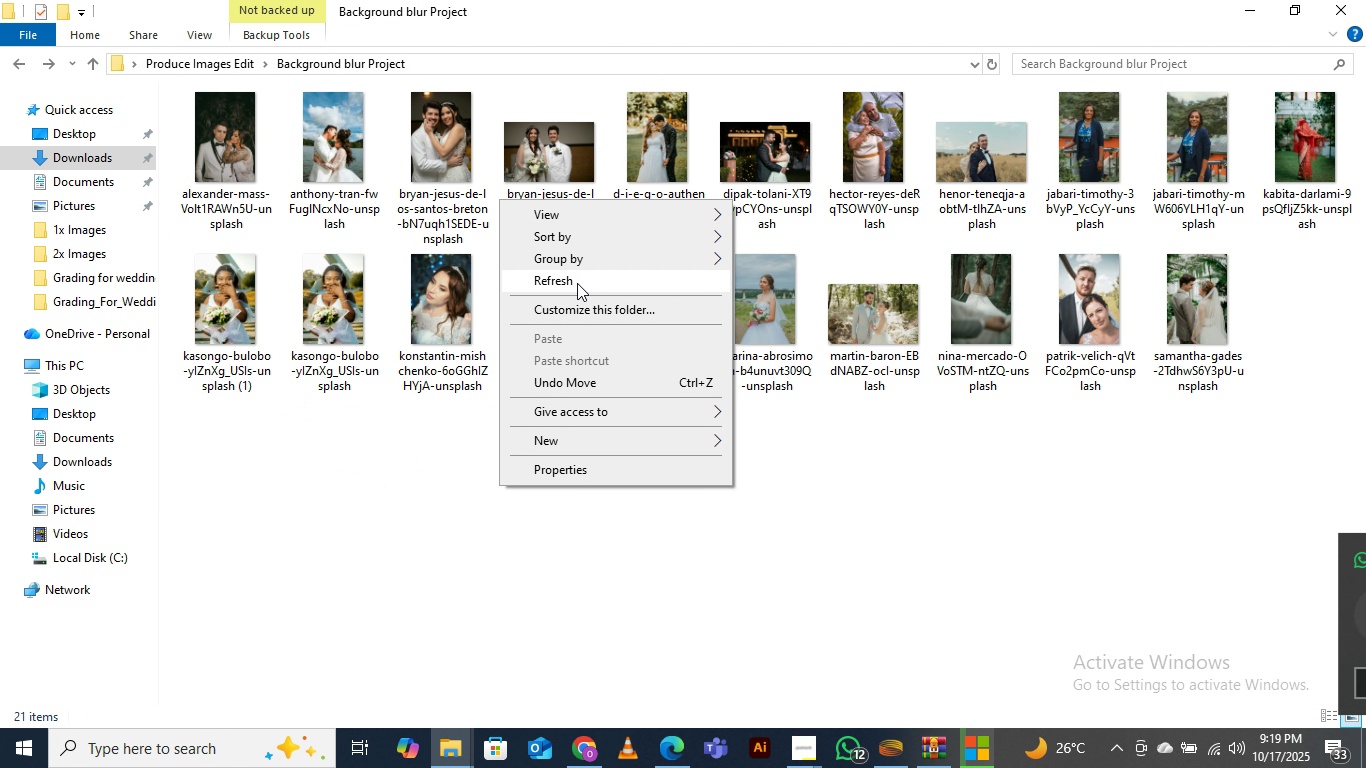 
left_click([577, 283])
 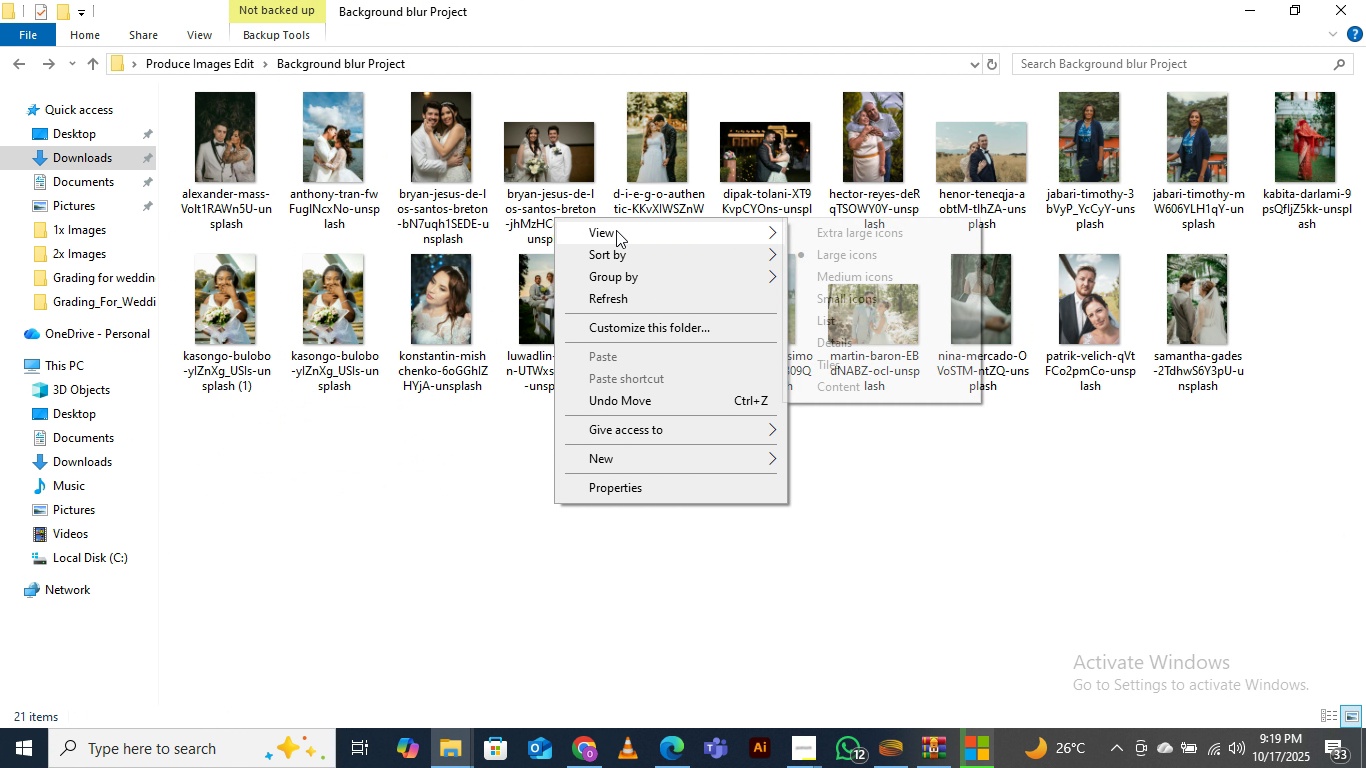 
left_click([616, 230])
 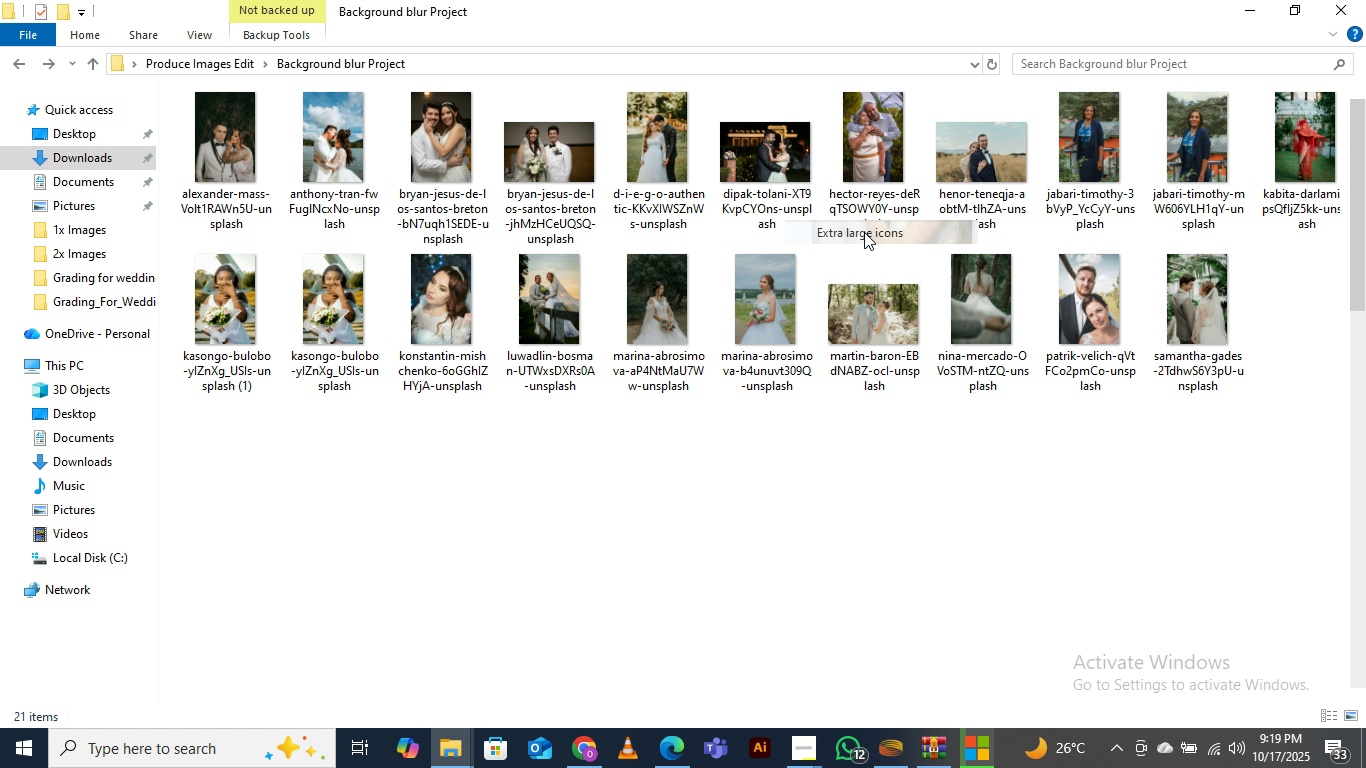 
left_click([864, 232])
 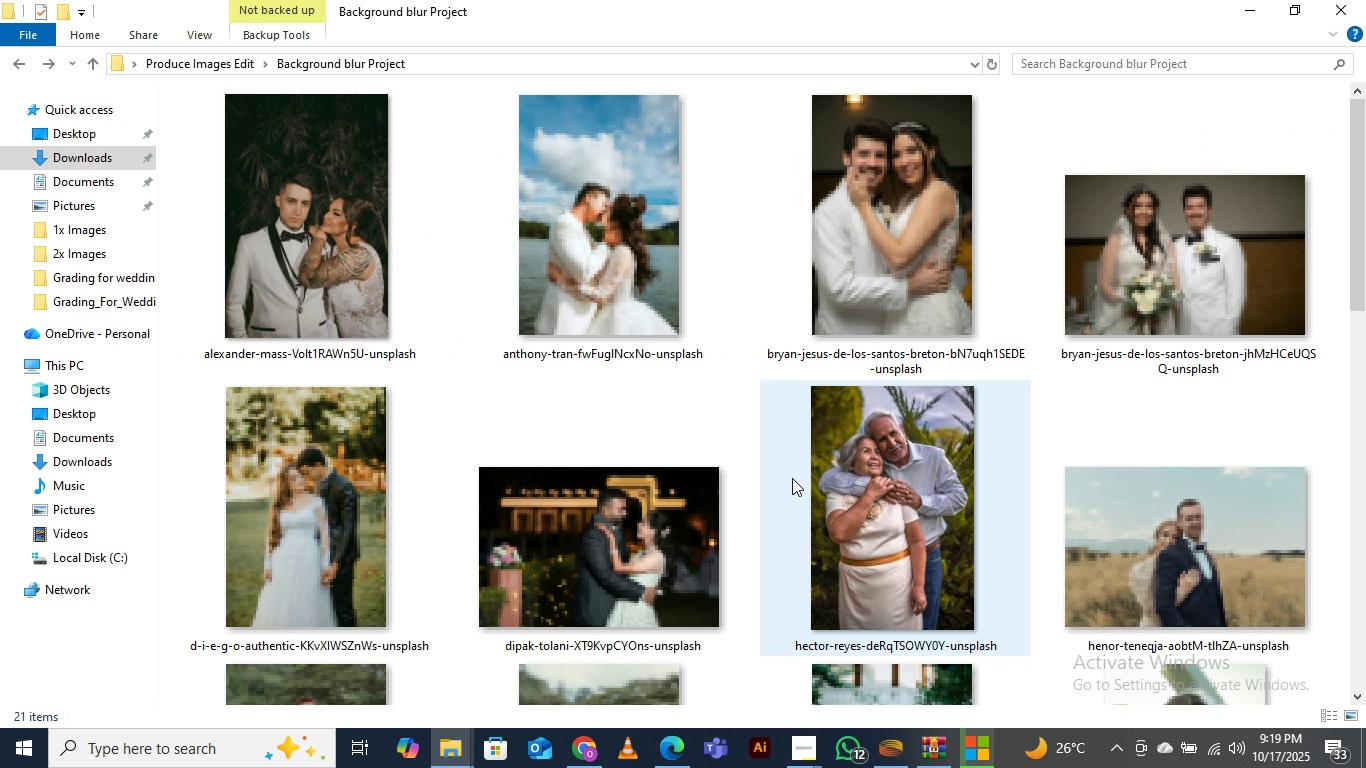 
scroll: coordinate [791, 478], scroll_direction: down, amount: 7.0
 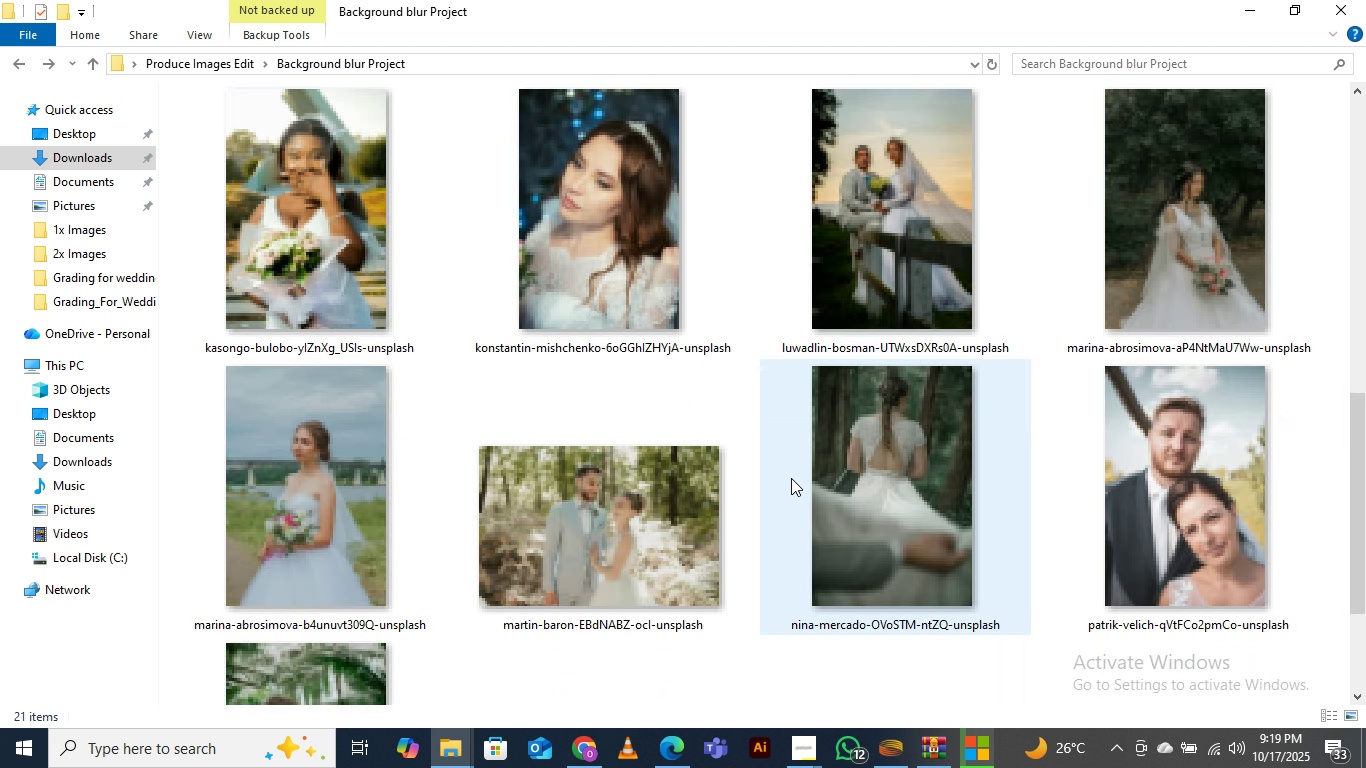 
scroll: coordinate [791, 478], scroll_direction: up, amount: 8.0
 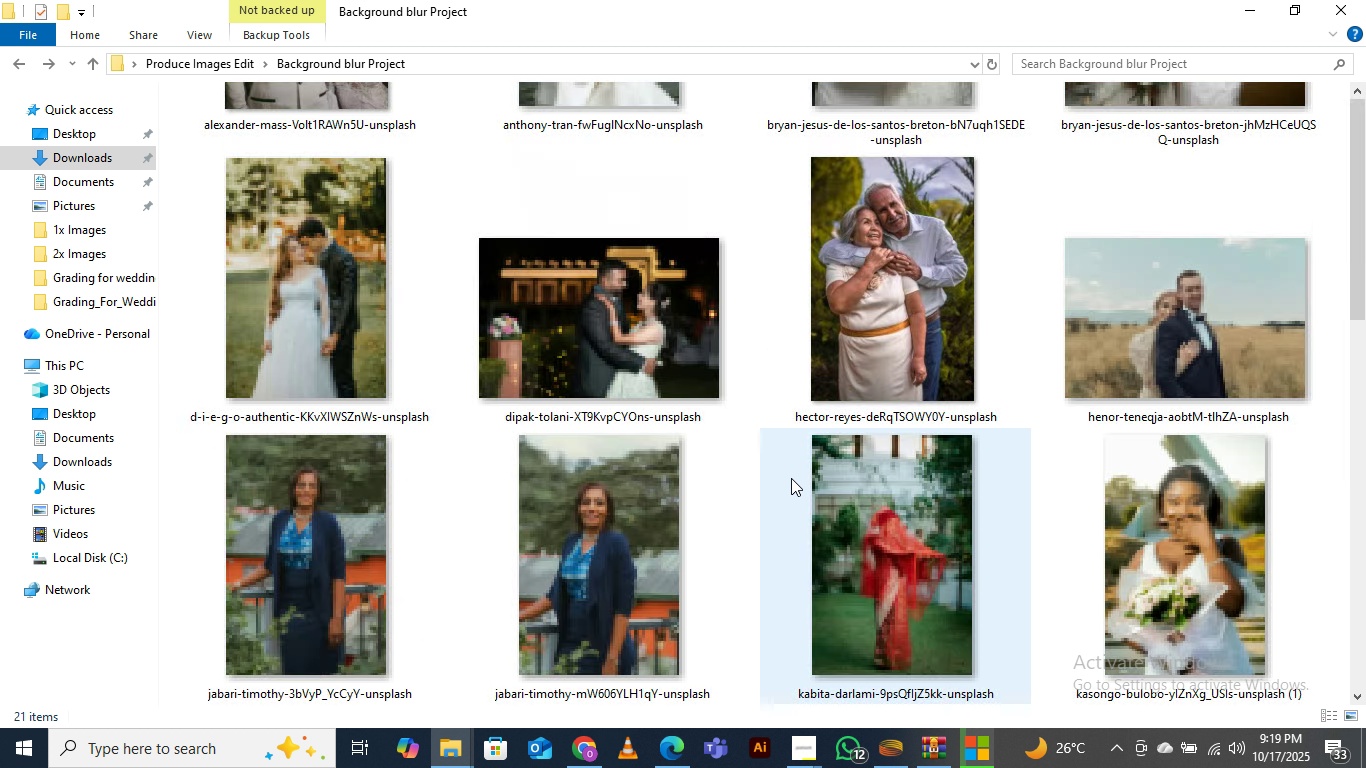 
scroll: coordinate [791, 478], scroll_direction: down, amount: 6.0
 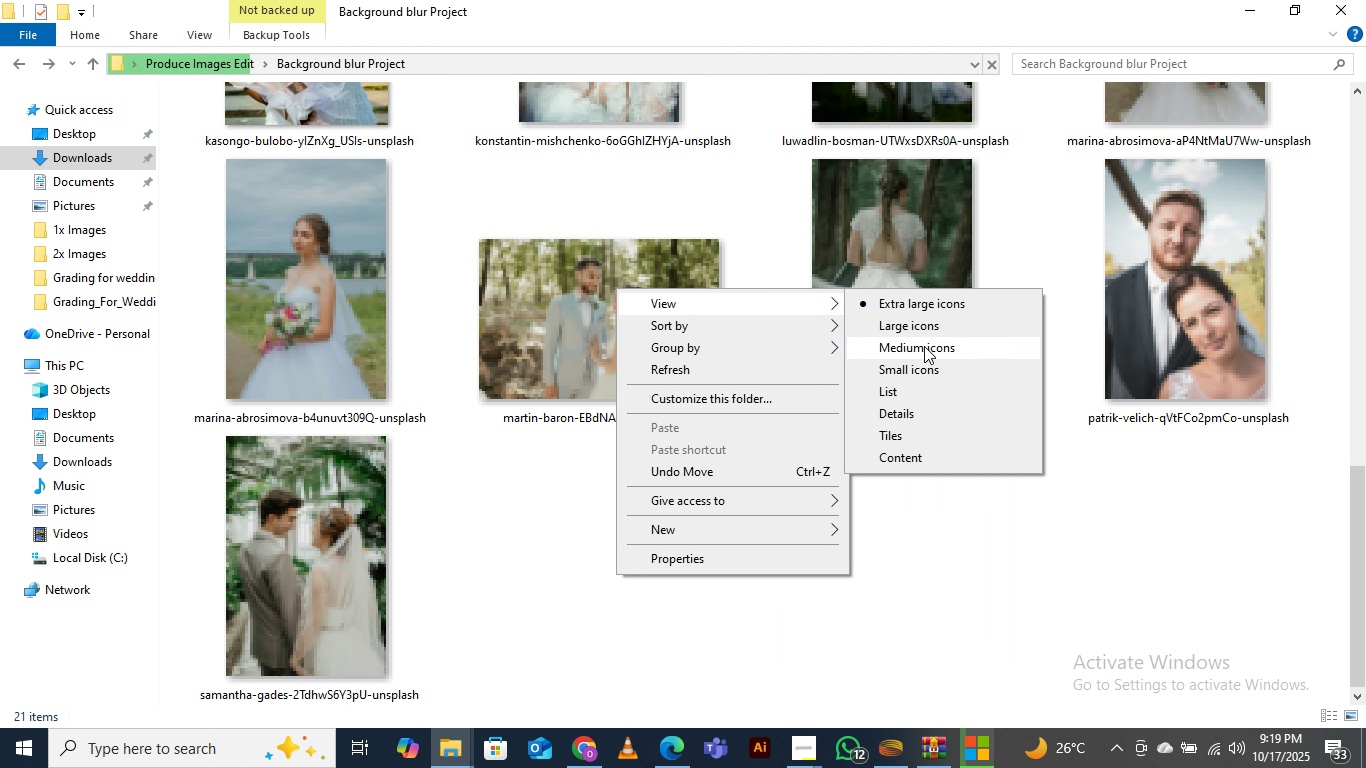 
left_click([895, 331])
 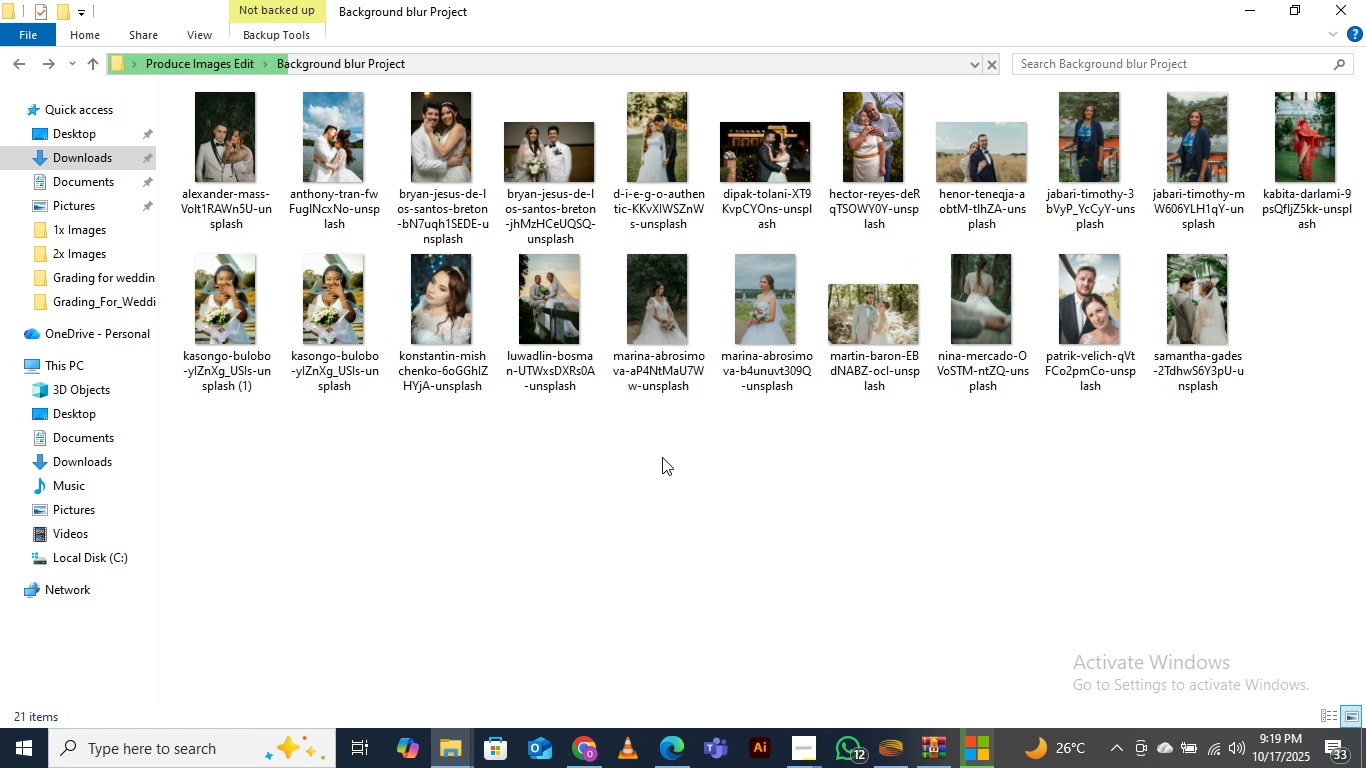 
right_click([662, 457])
 